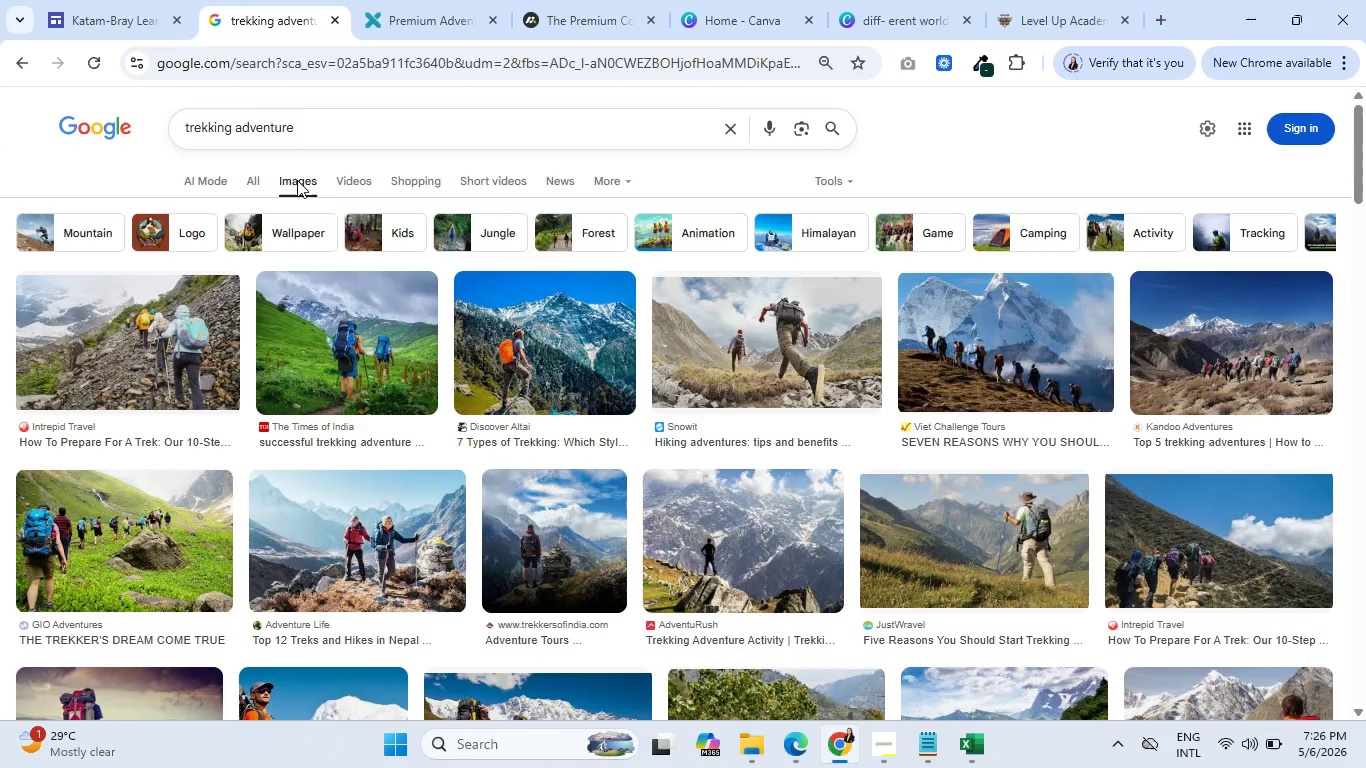 
scroll: coordinate [625, 561], scroll_direction: down, amount: 5.0
 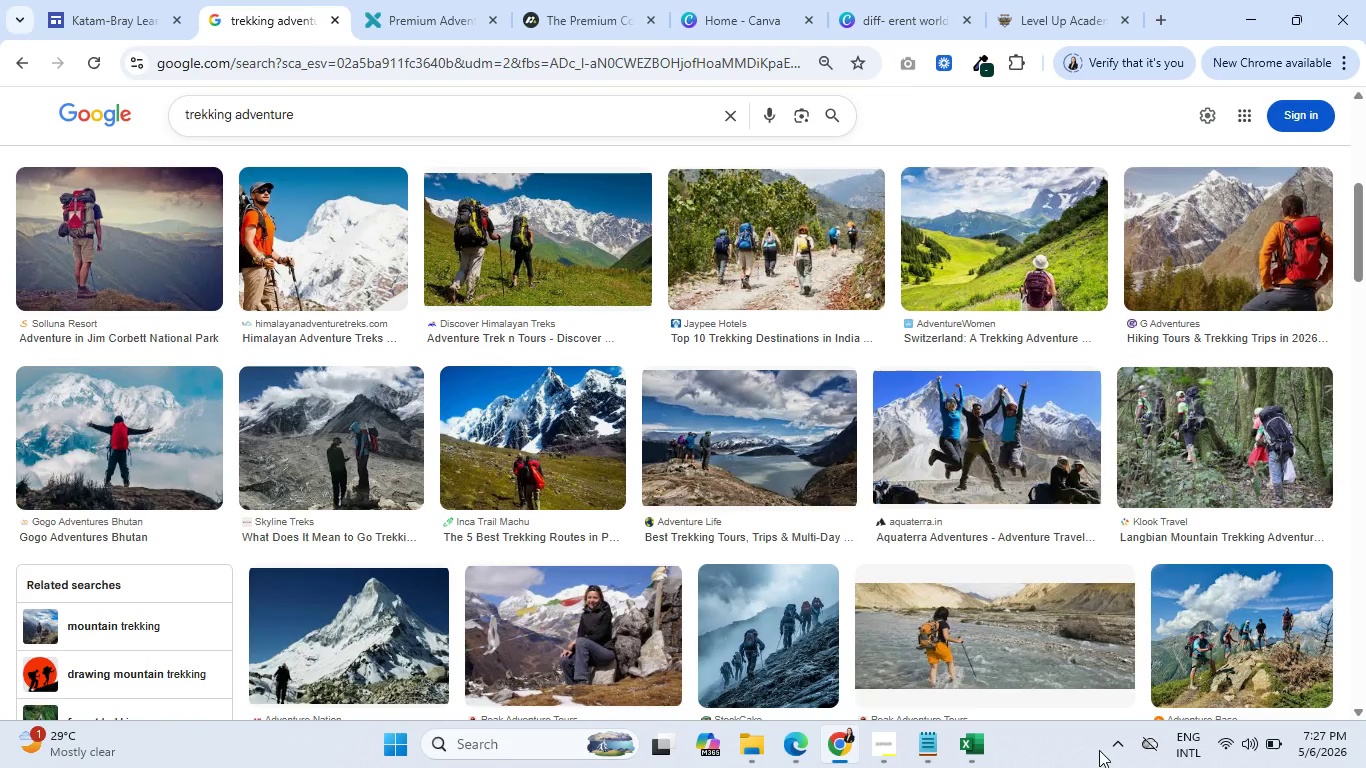 
wait(29.97)
 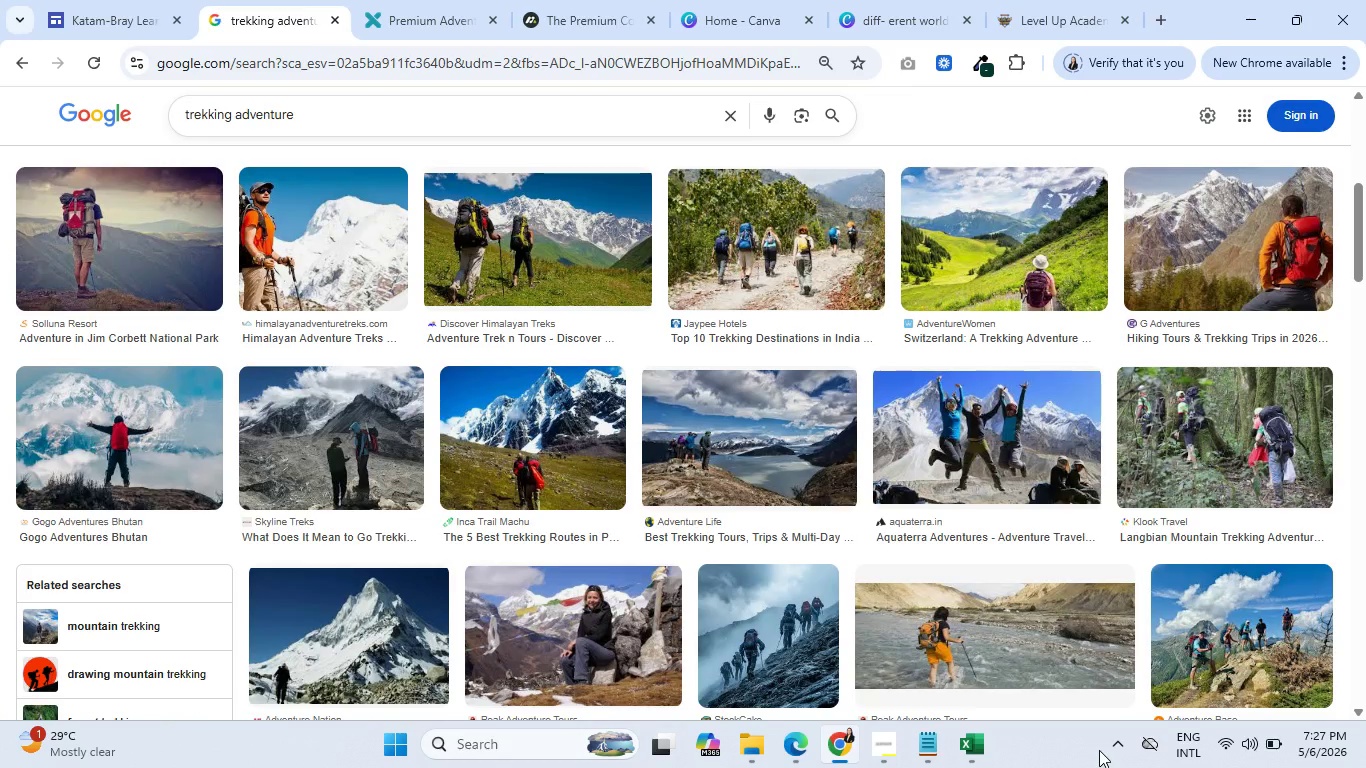 
scroll: coordinate [1187, 614], scroll_direction: down, amount: 5.0
 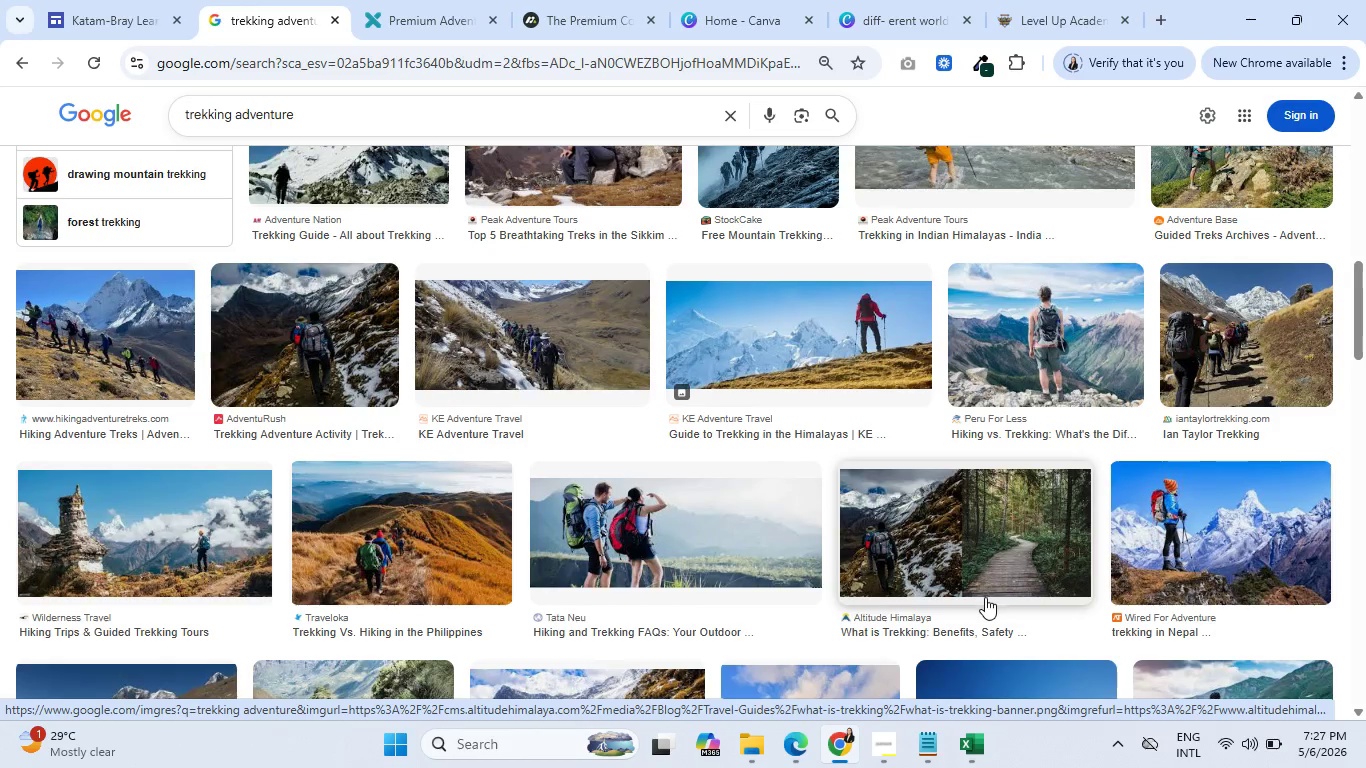 
wait(7.06)
 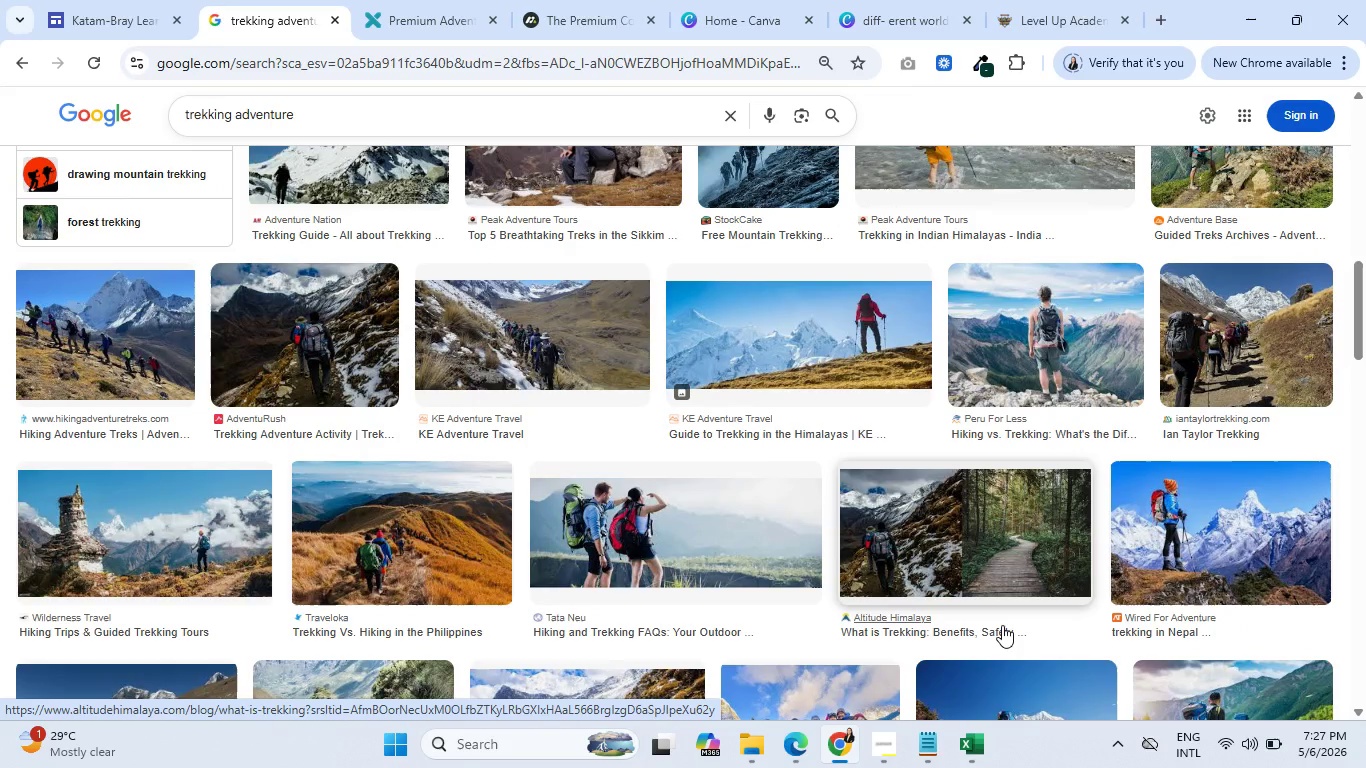 
scroll: coordinate [570, 410], scroll_direction: down, amount: 2.0
 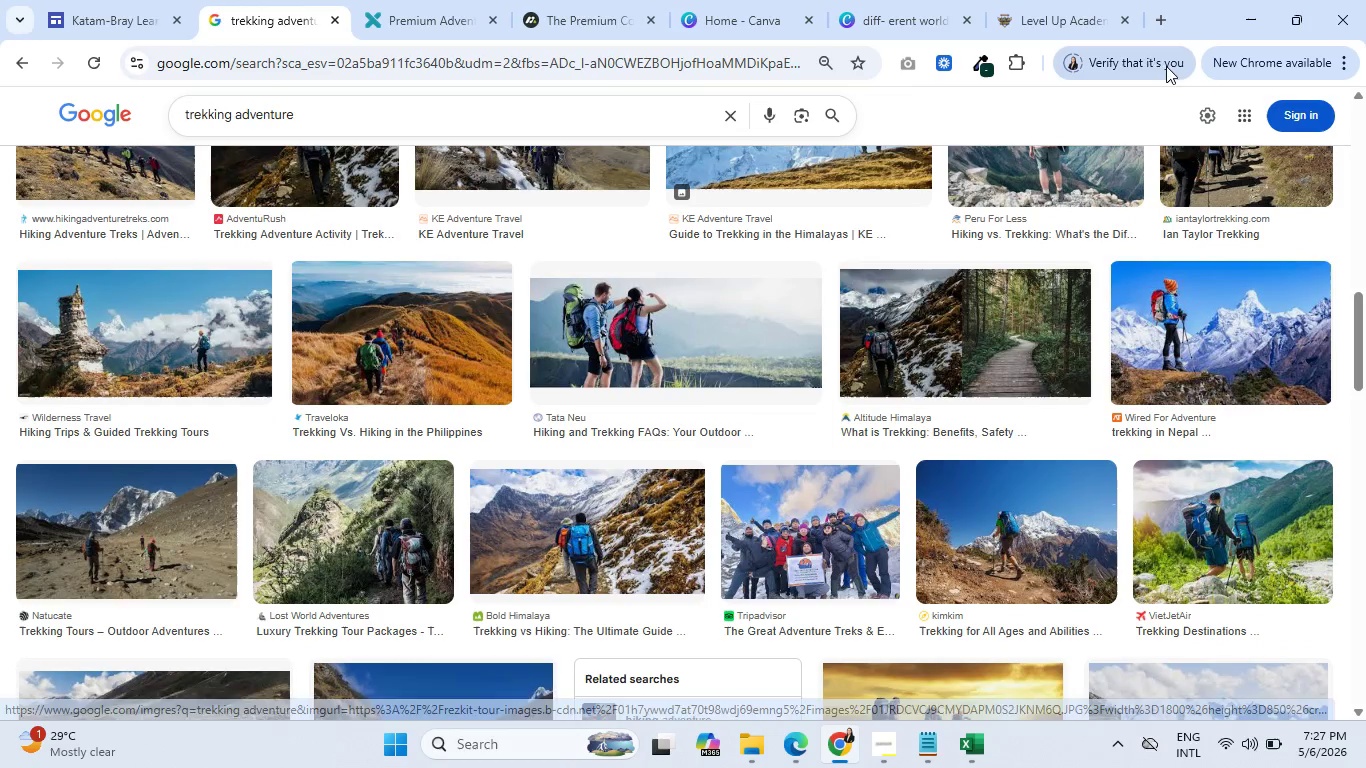 
mouse_move([1007, 35])
 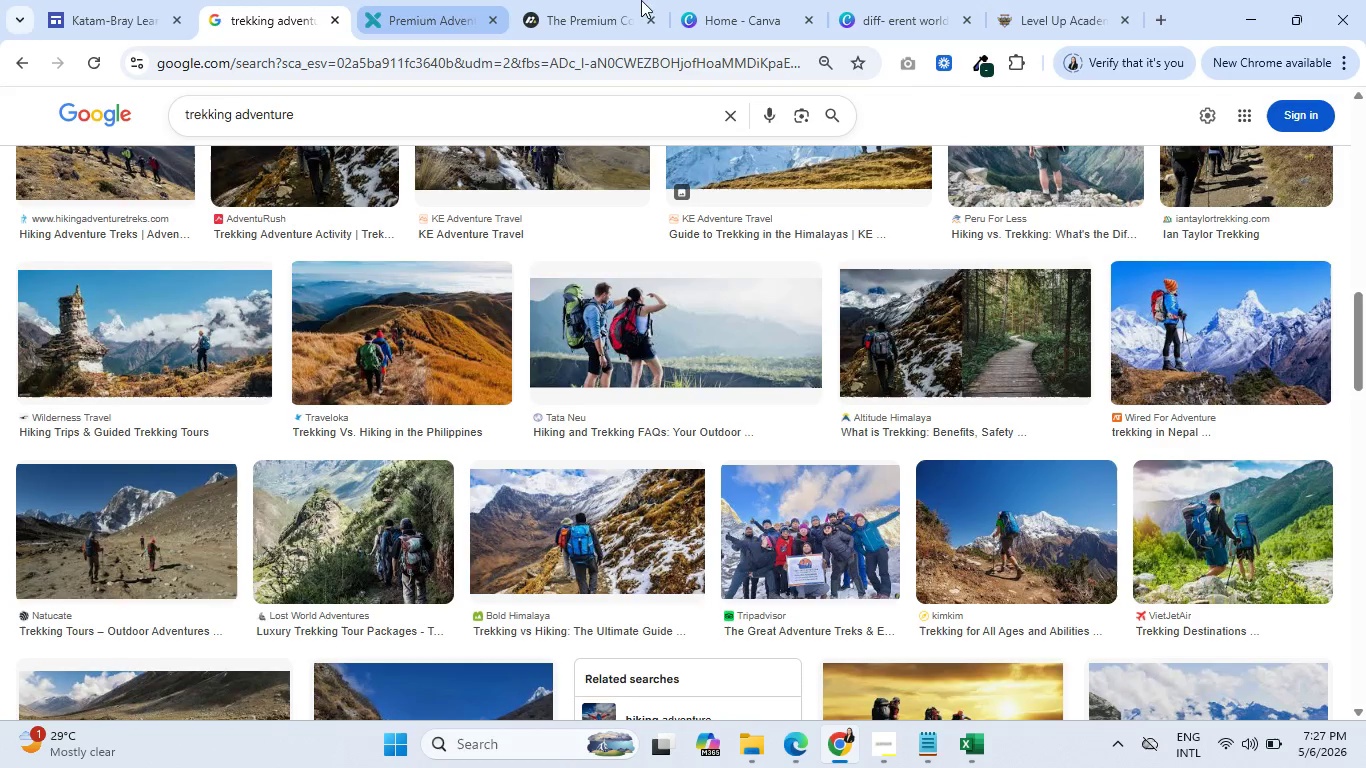 
left_click([1057, 0])
 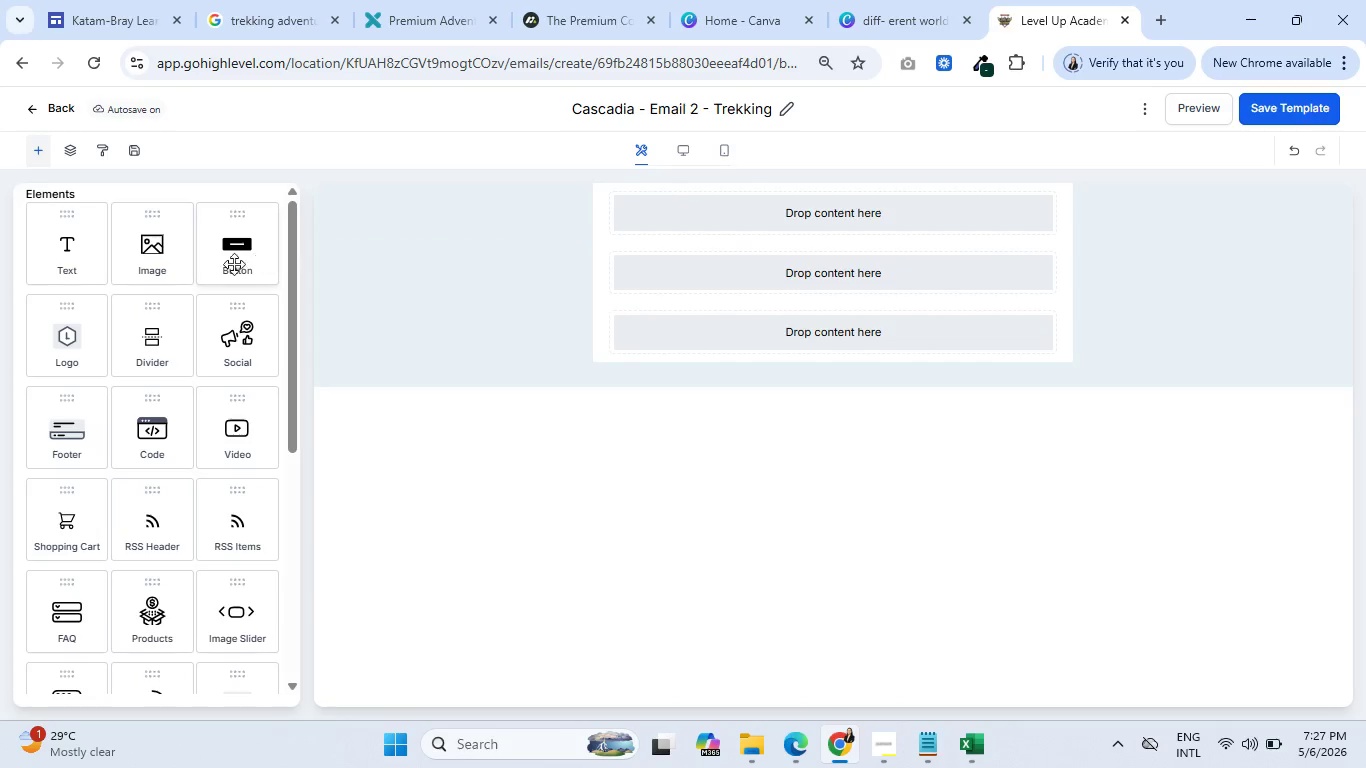 
left_click_drag(start_coordinate=[143, 261], to_coordinate=[761, 223])
 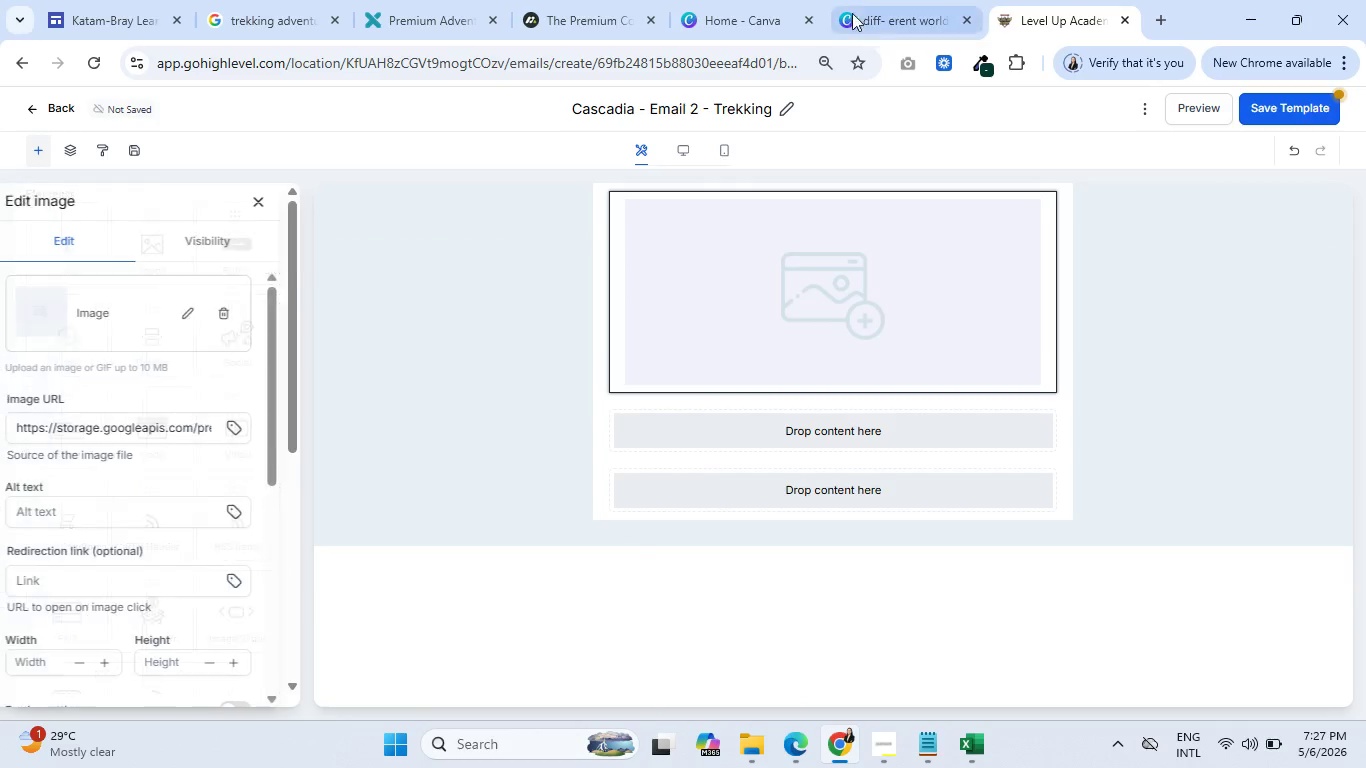 
left_click([858, 0])
 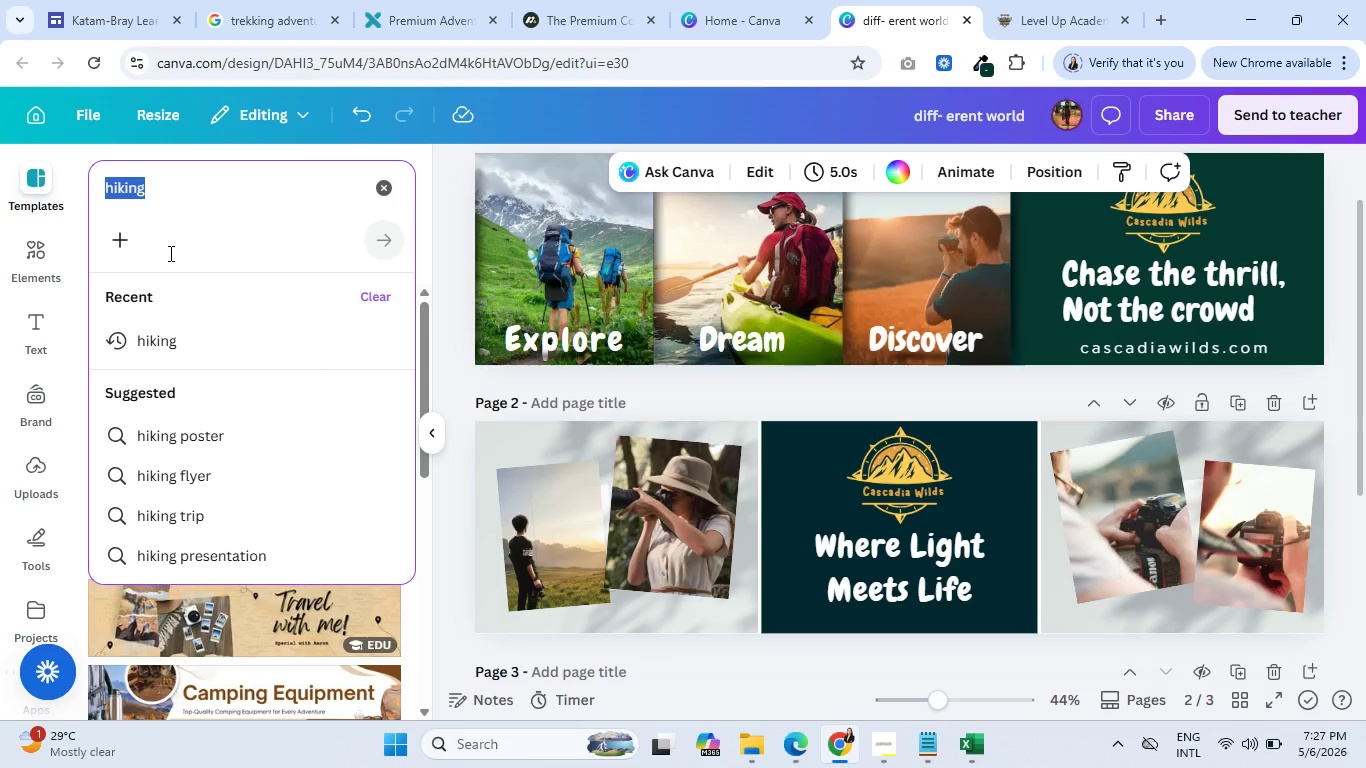 
left_click([192, 452])
 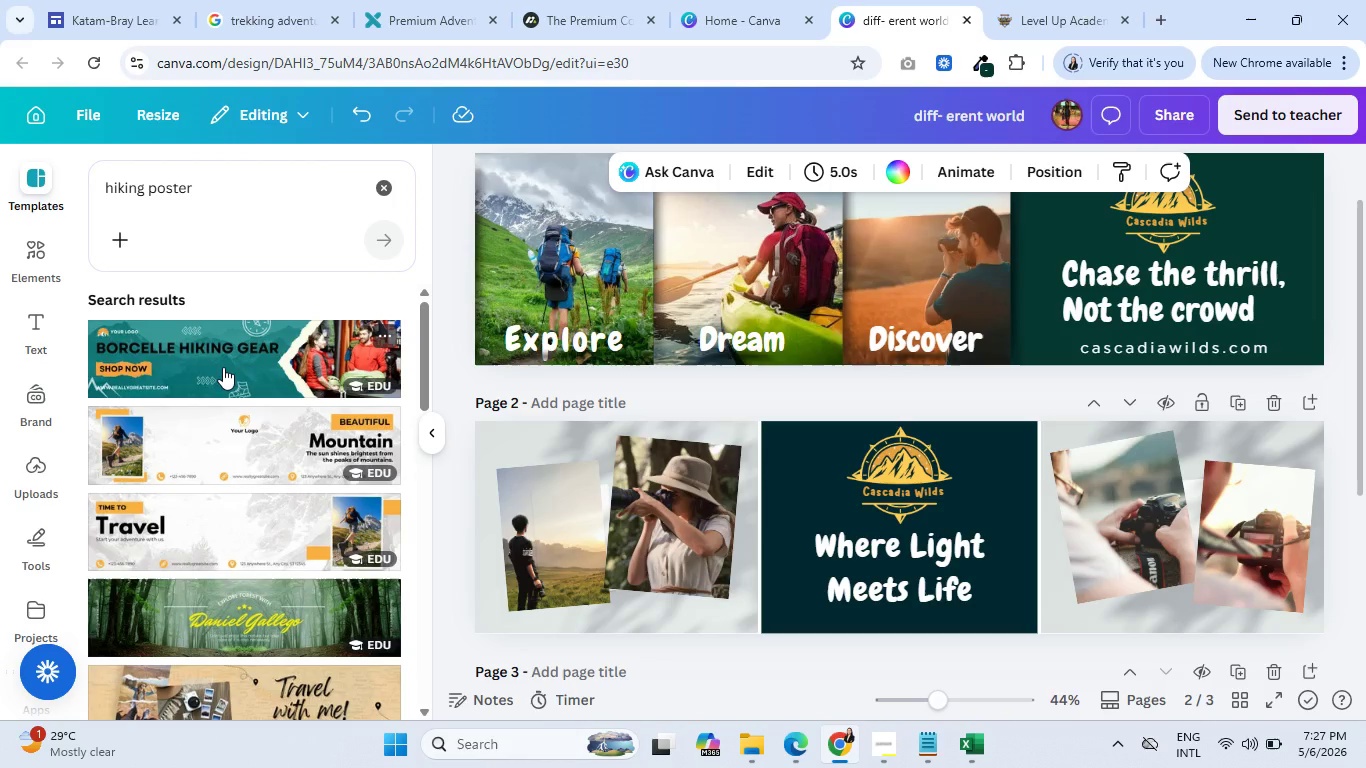 
wait(5.36)
 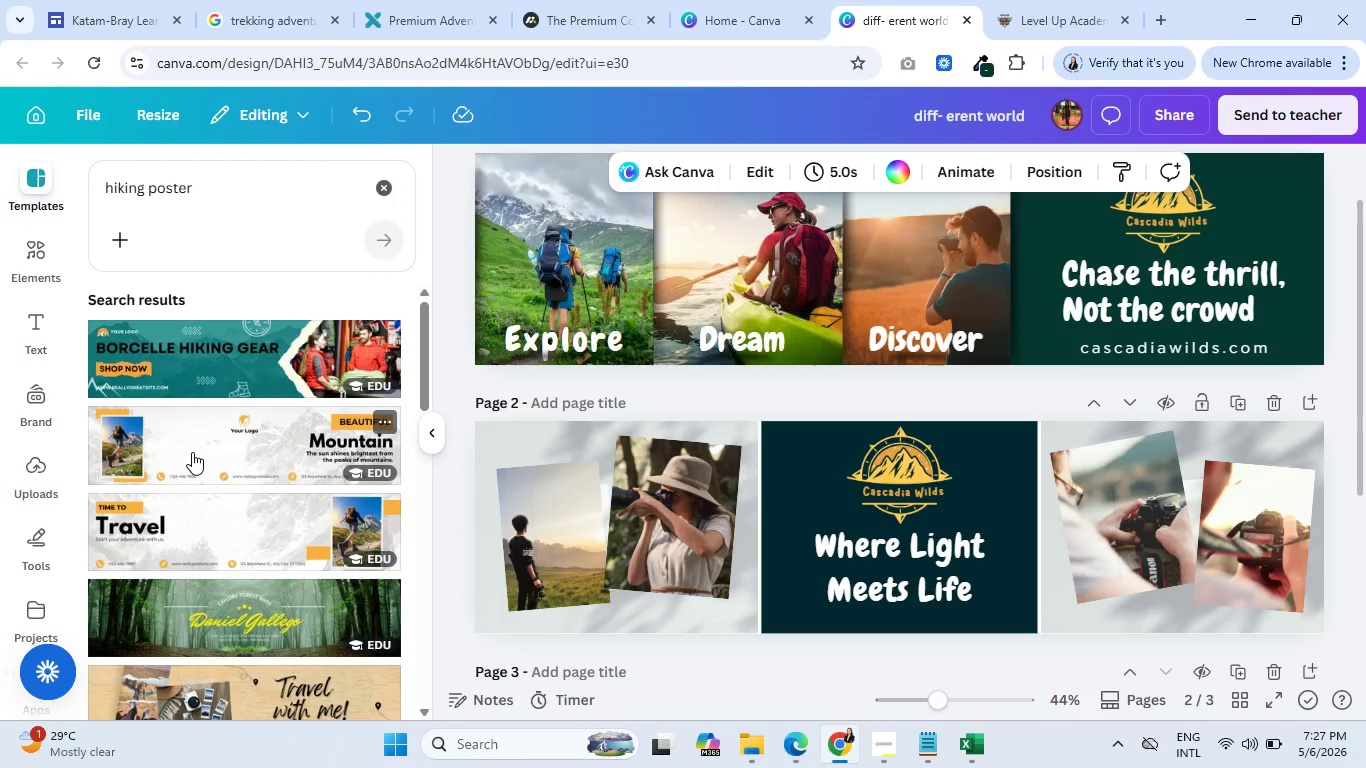 
scroll: coordinate [206, 463], scroll_direction: down, amount: 4.0
 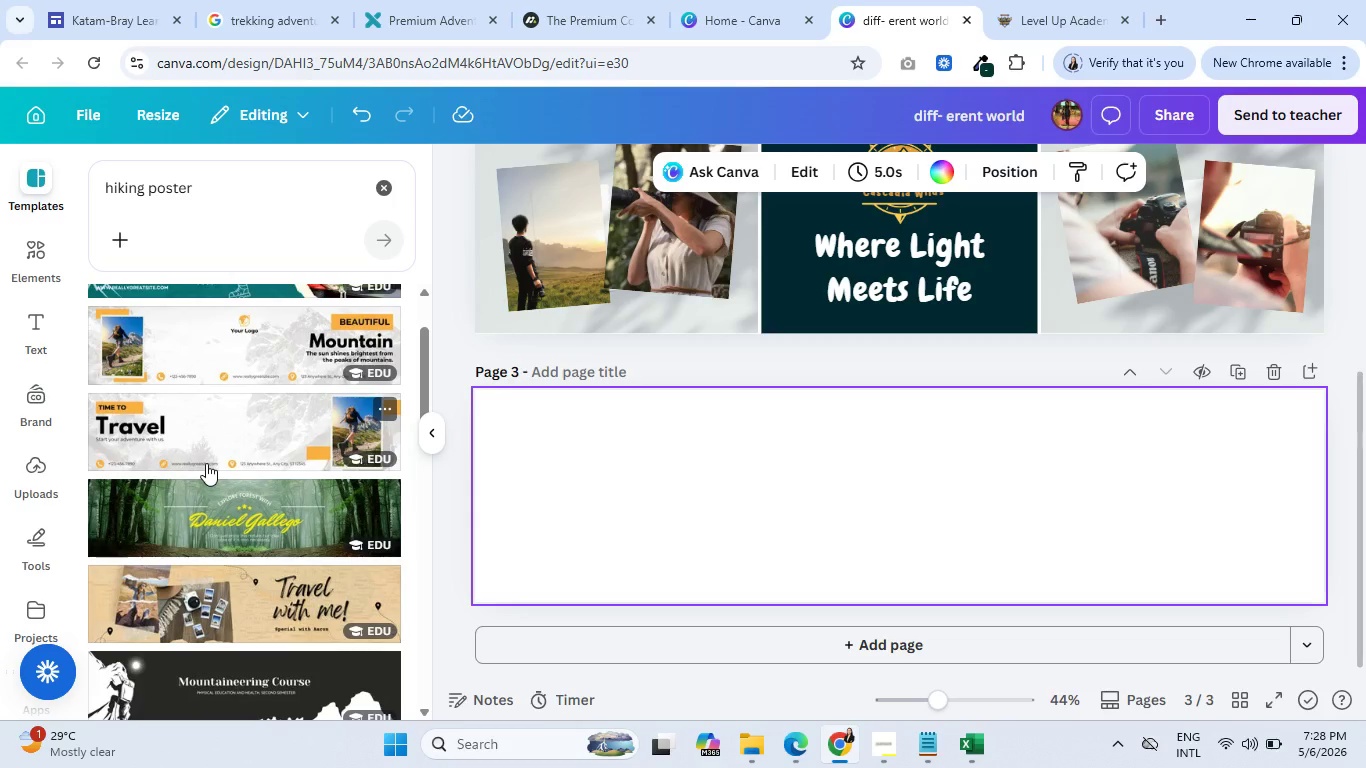 
wait(44.4)
 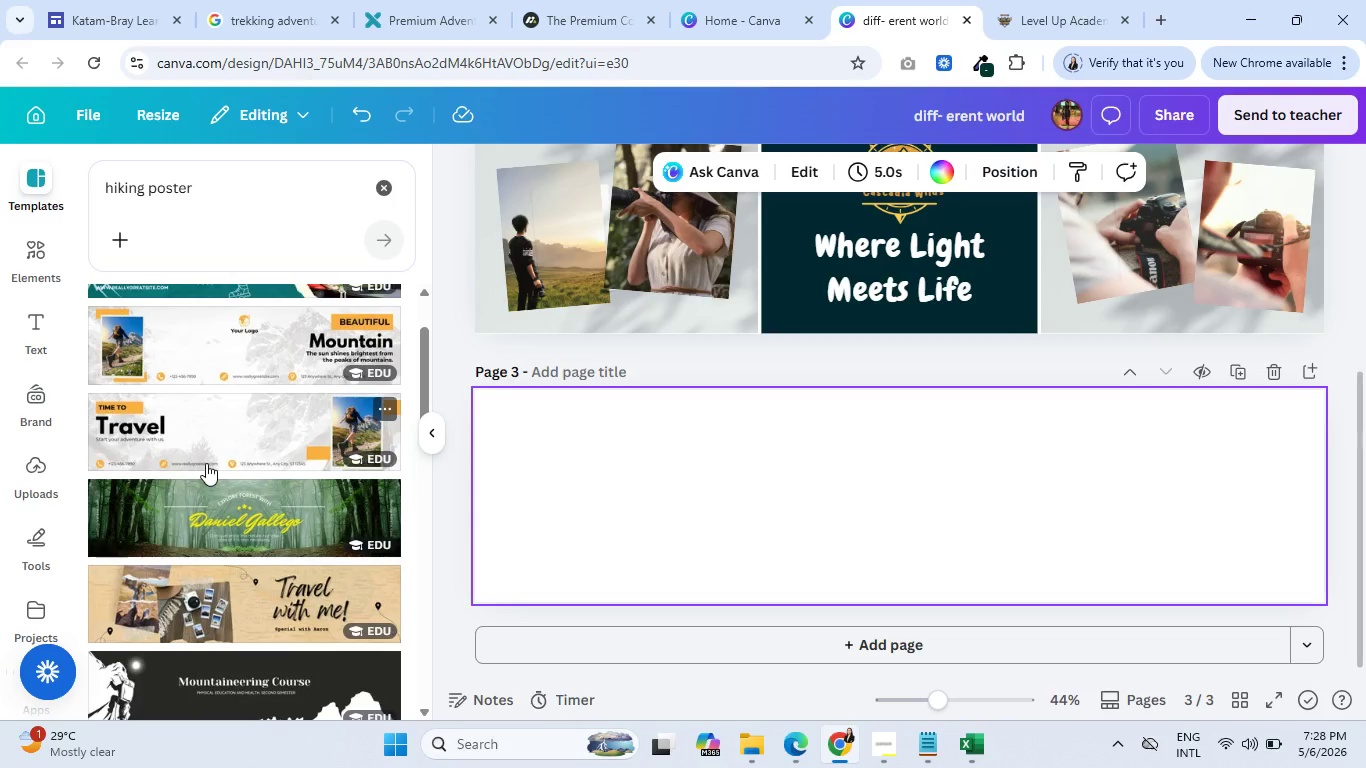 
scroll: coordinate [192, 503], scroll_direction: down, amount: 4.0
 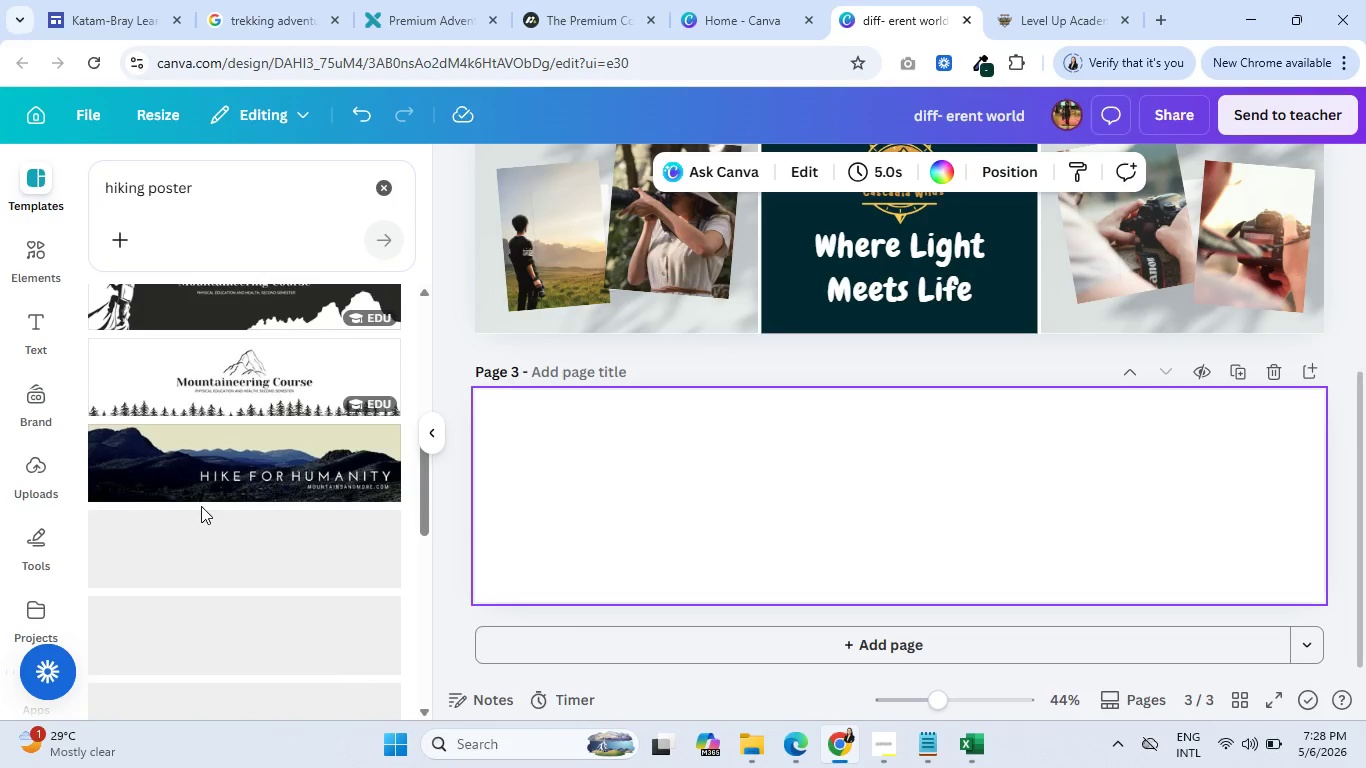 
scroll: coordinate [201, 506], scroll_direction: up, amount: 1.0
 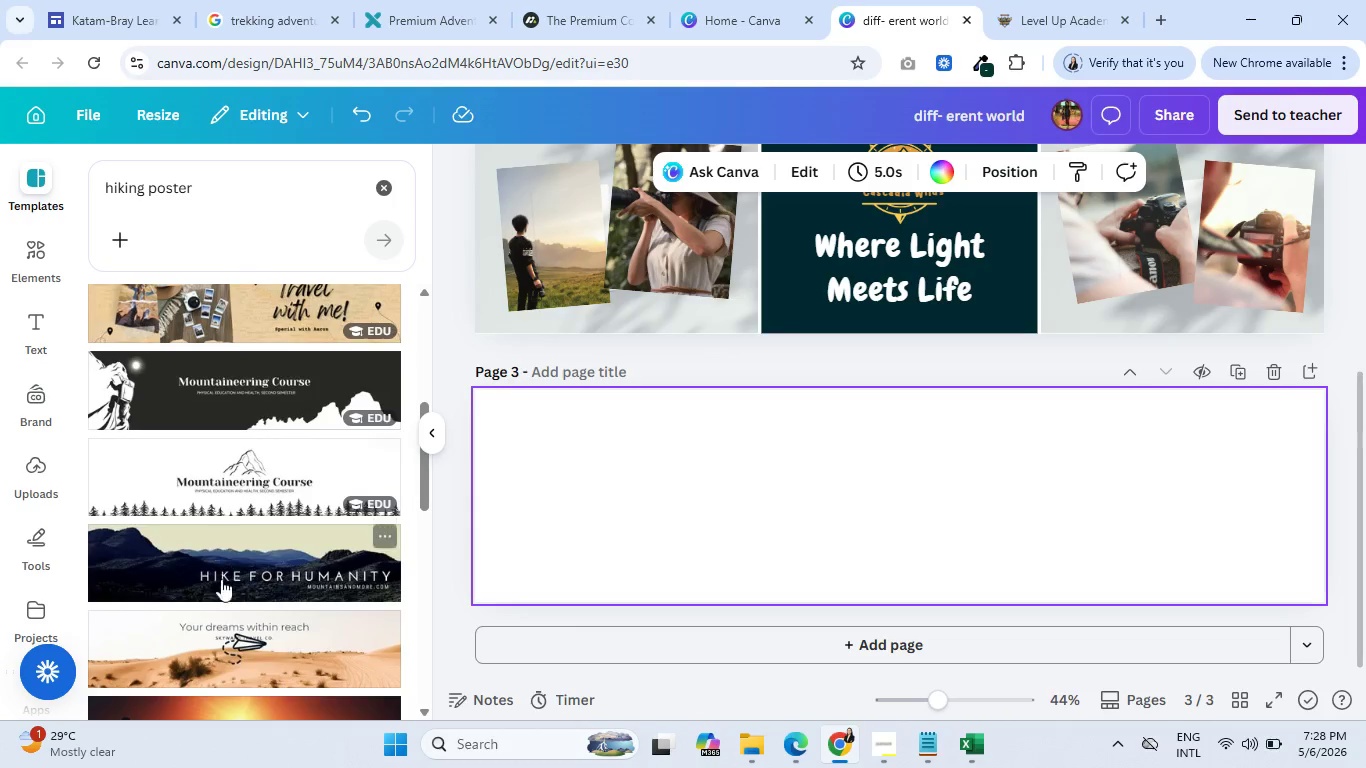 
scroll: coordinate [208, 586], scroll_direction: down, amount: 18.0
 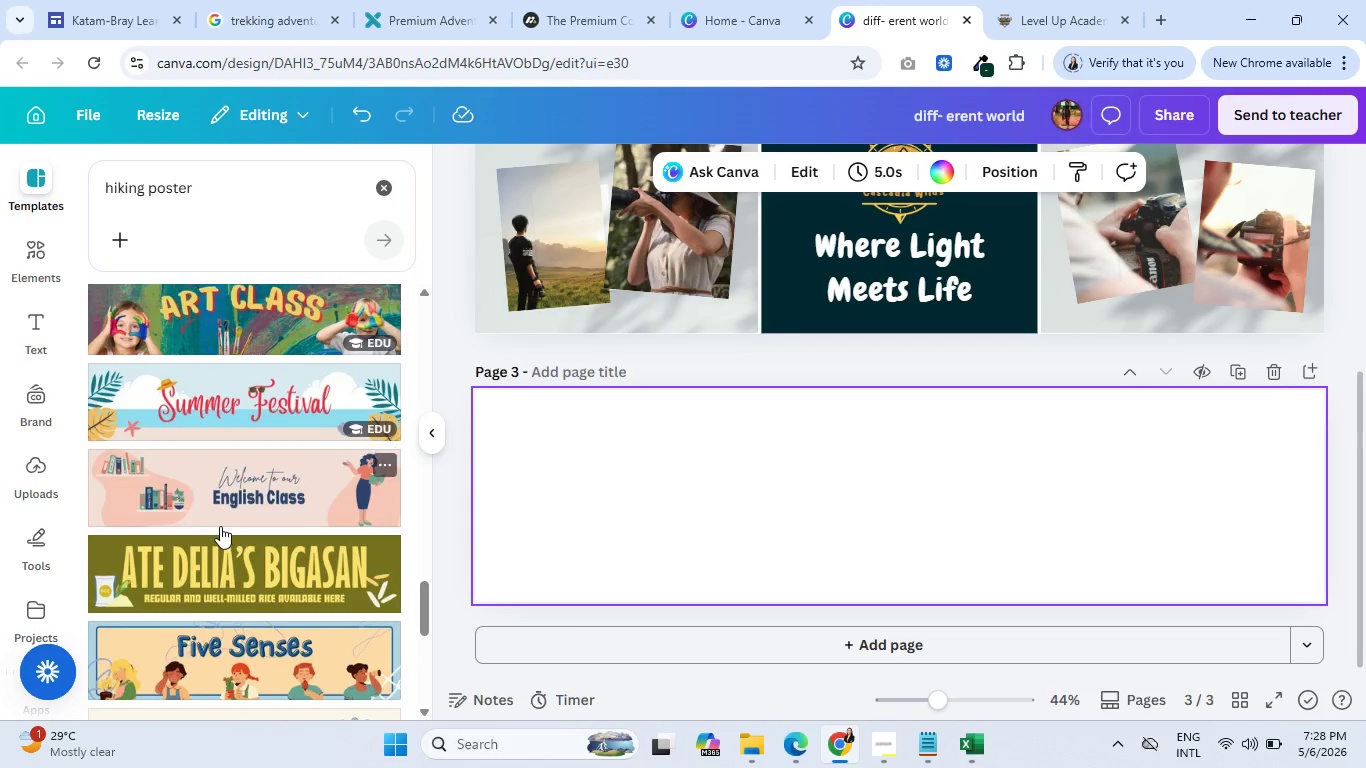 
scroll: coordinate [226, 518], scroll_direction: up, amount: 30.0
 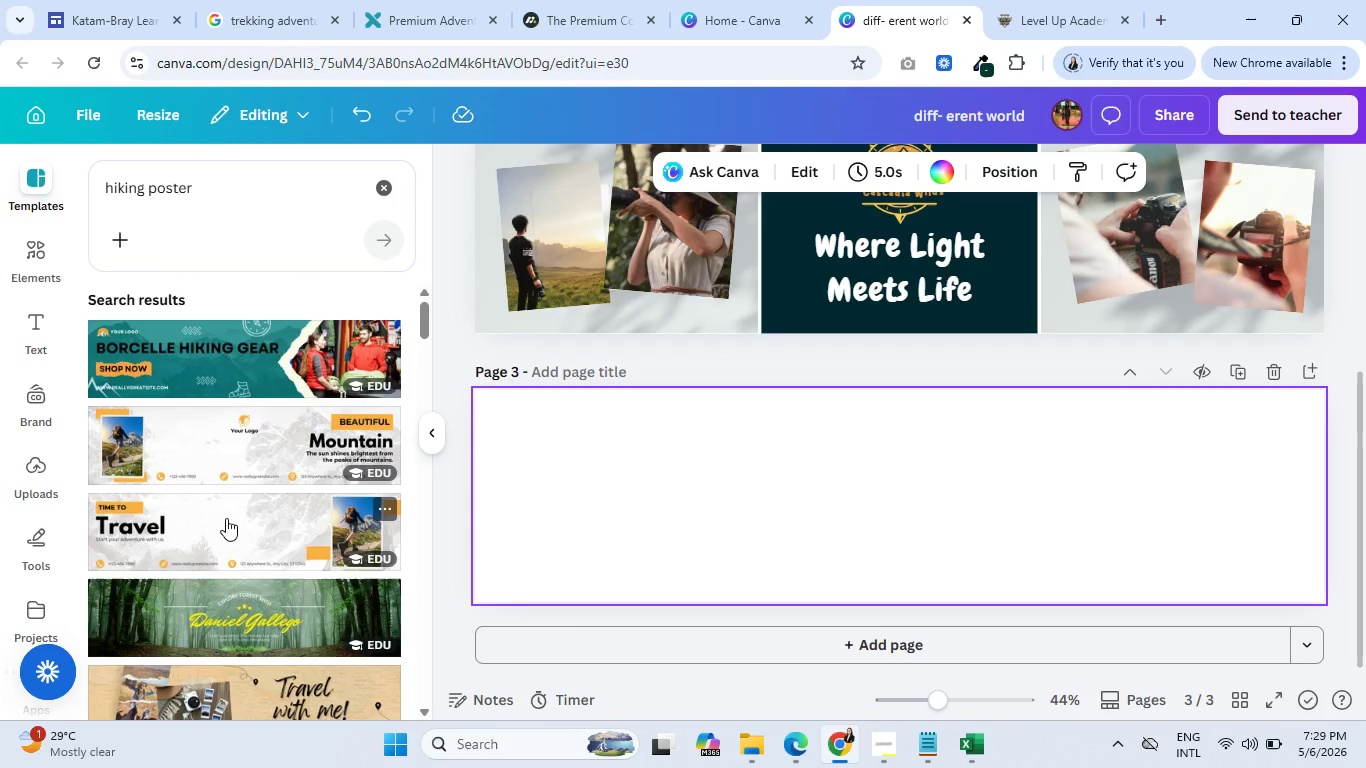 
wait(7.54)
 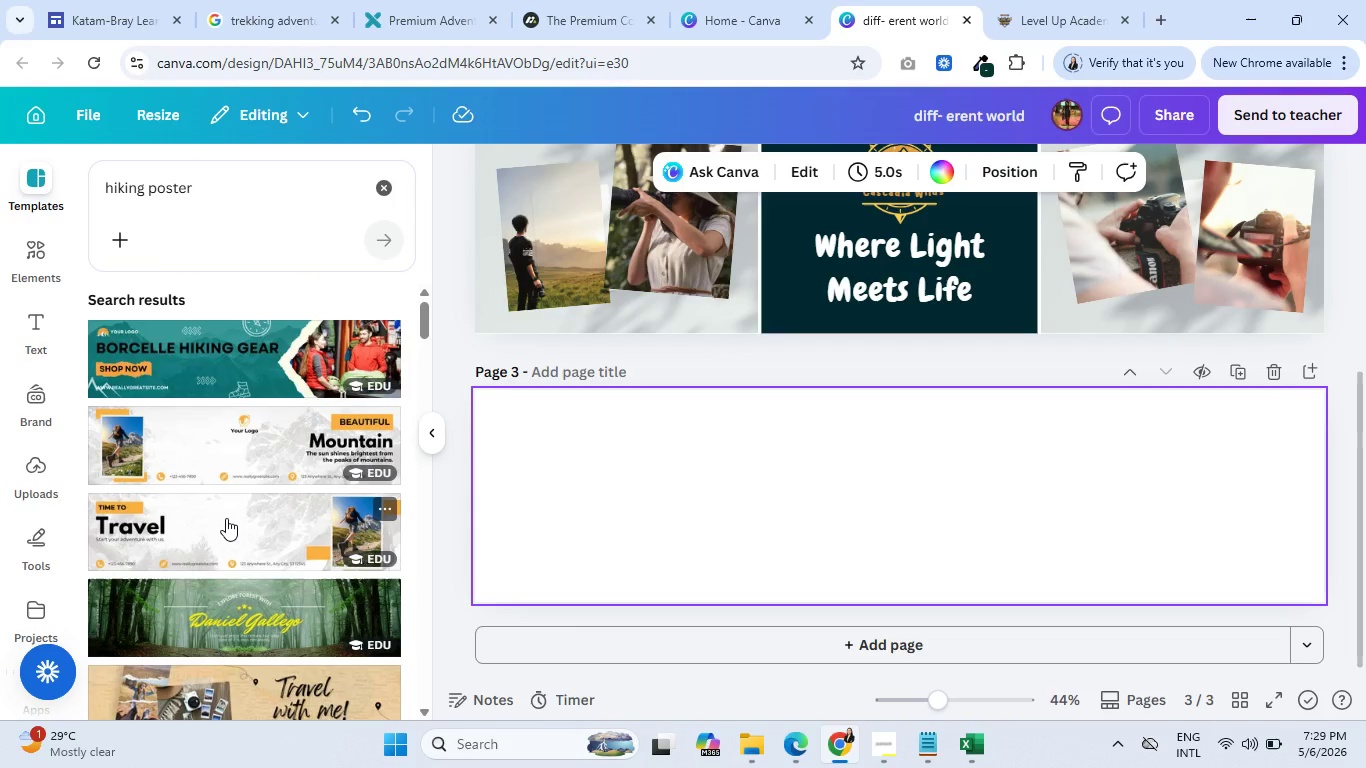 
left_click([200, 184])
 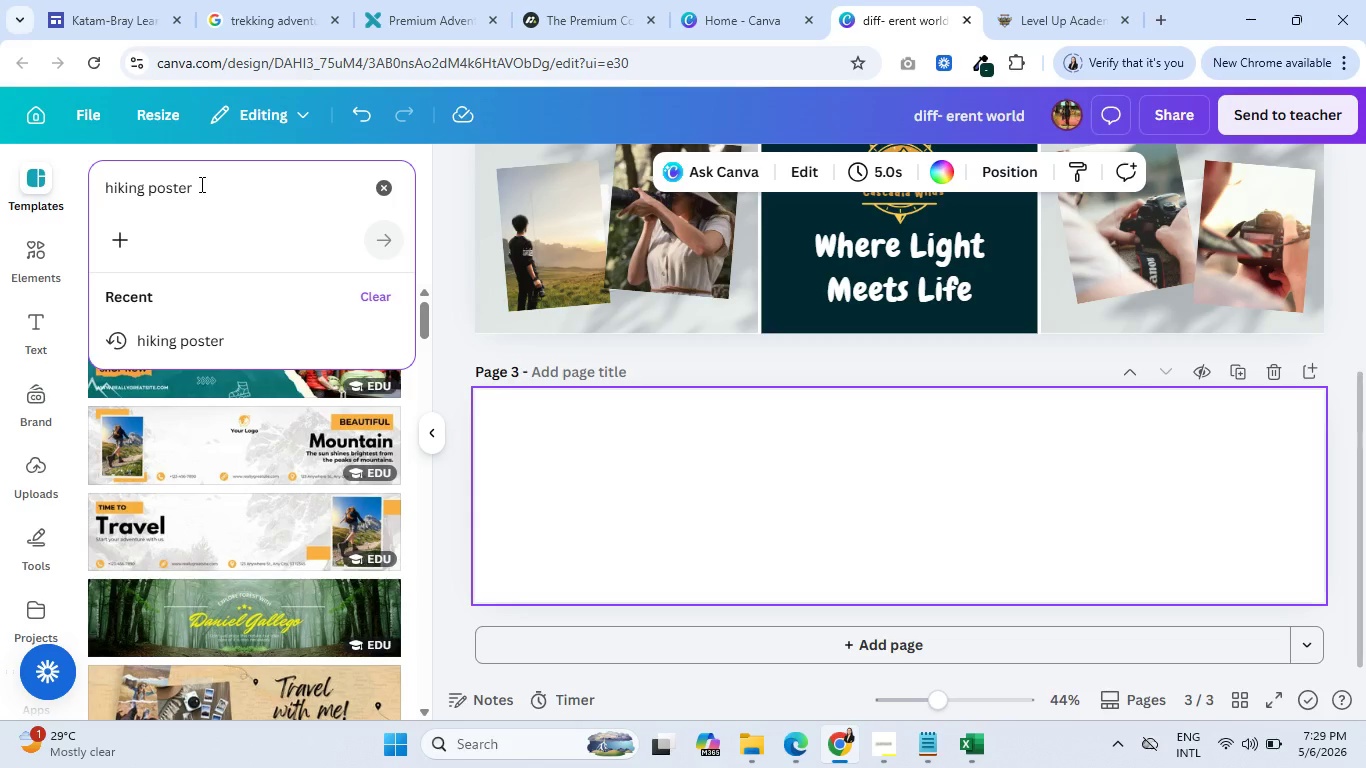 
key(Backspace)
 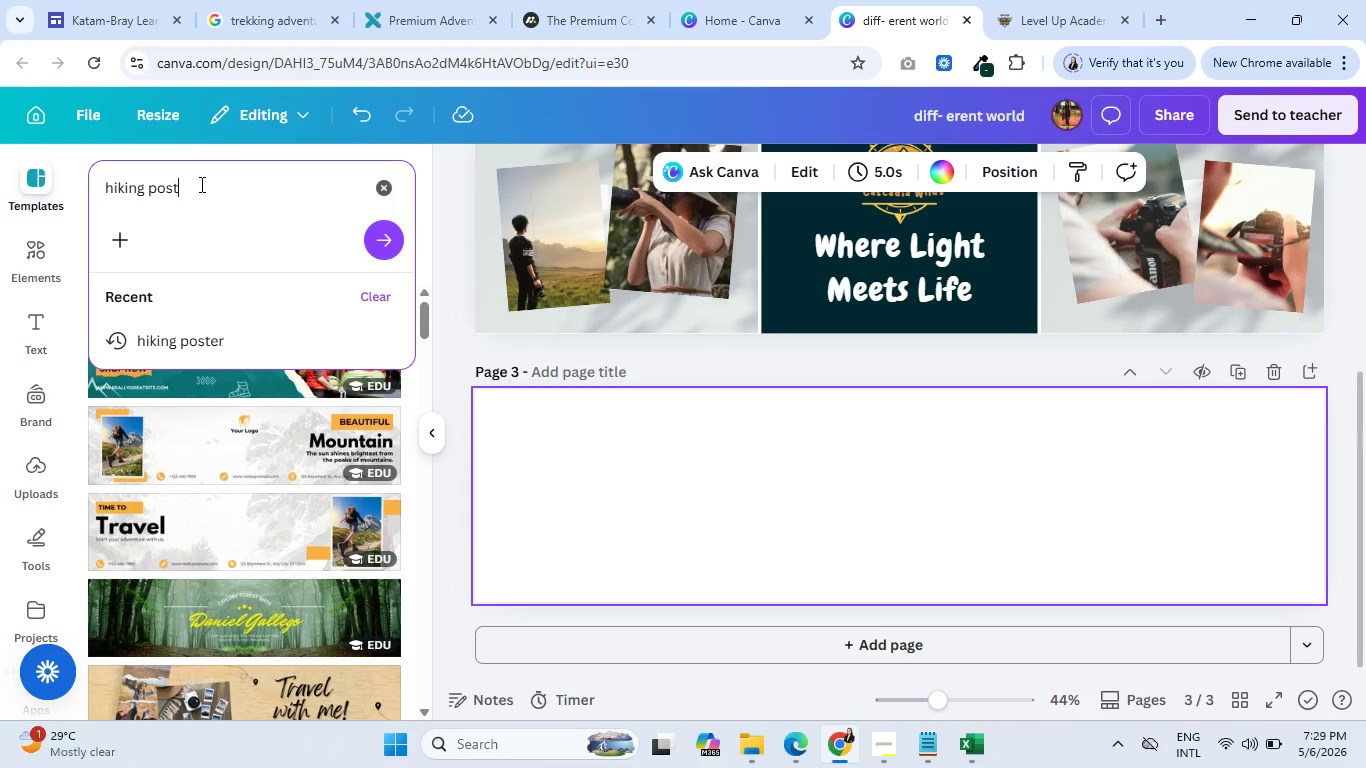 
key(Backspace)
 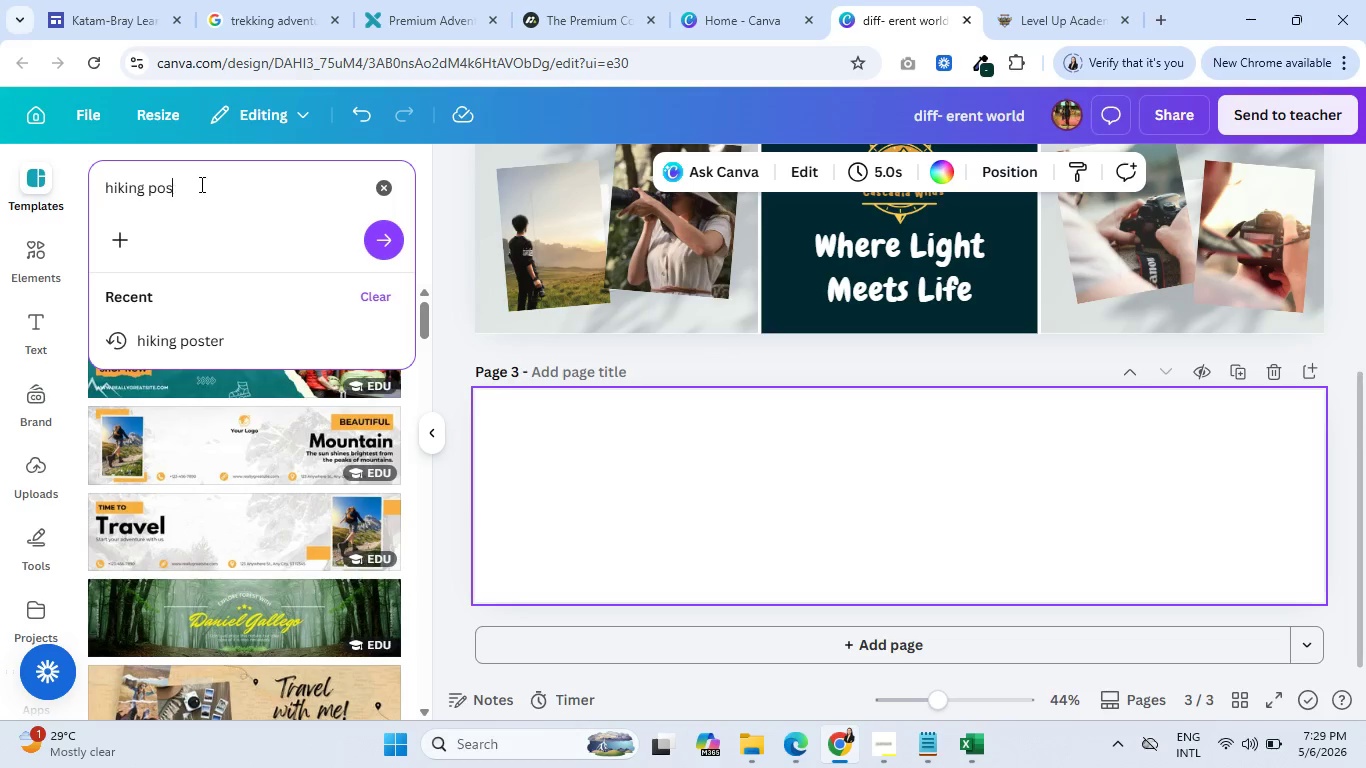 
key(Backspace)
 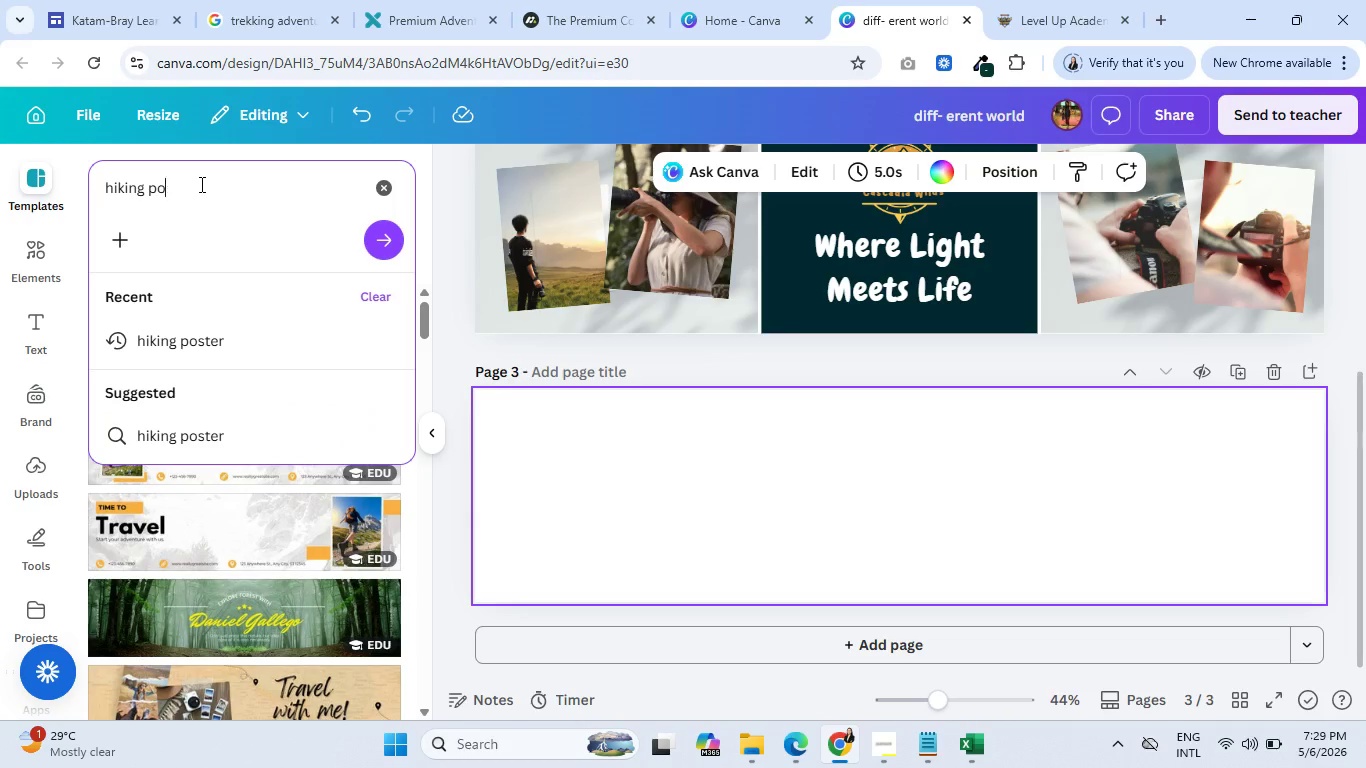 
key(Backspace)
 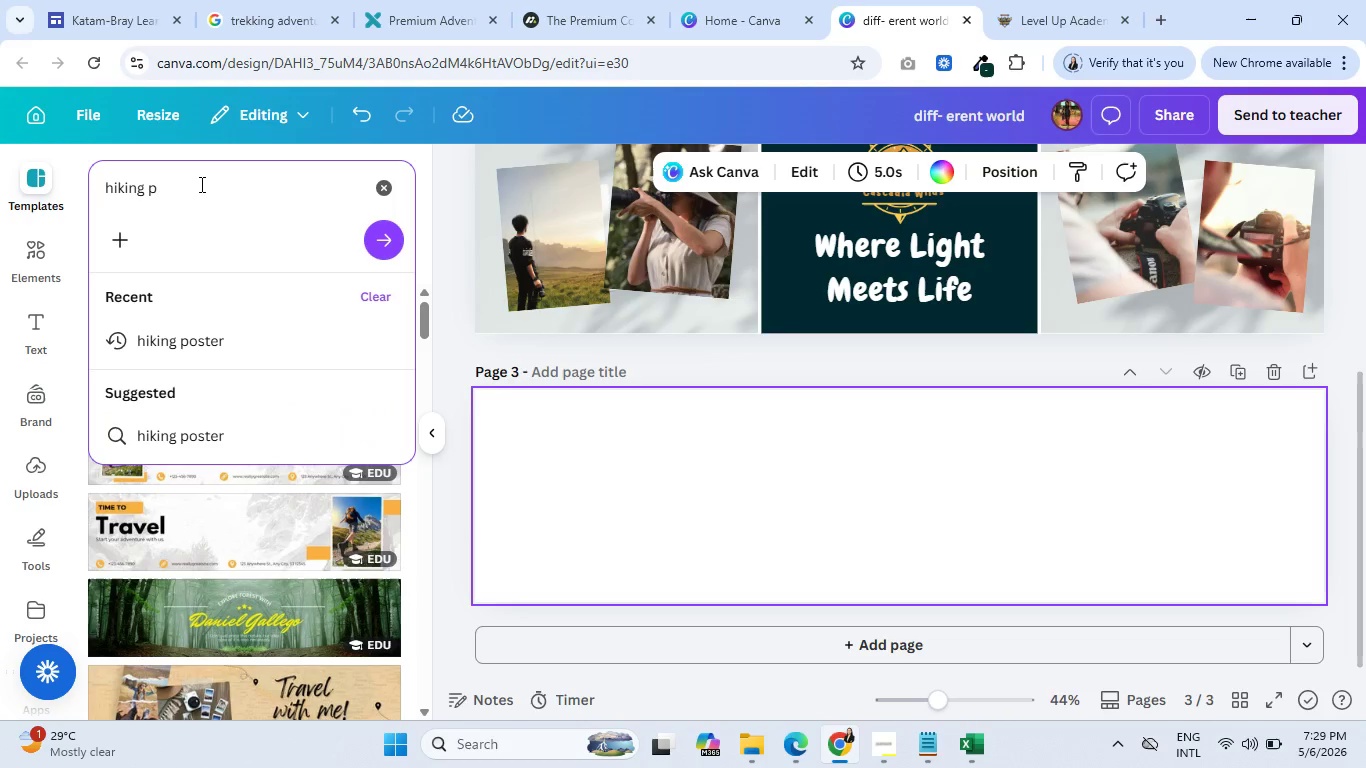 
key(Backspace)
 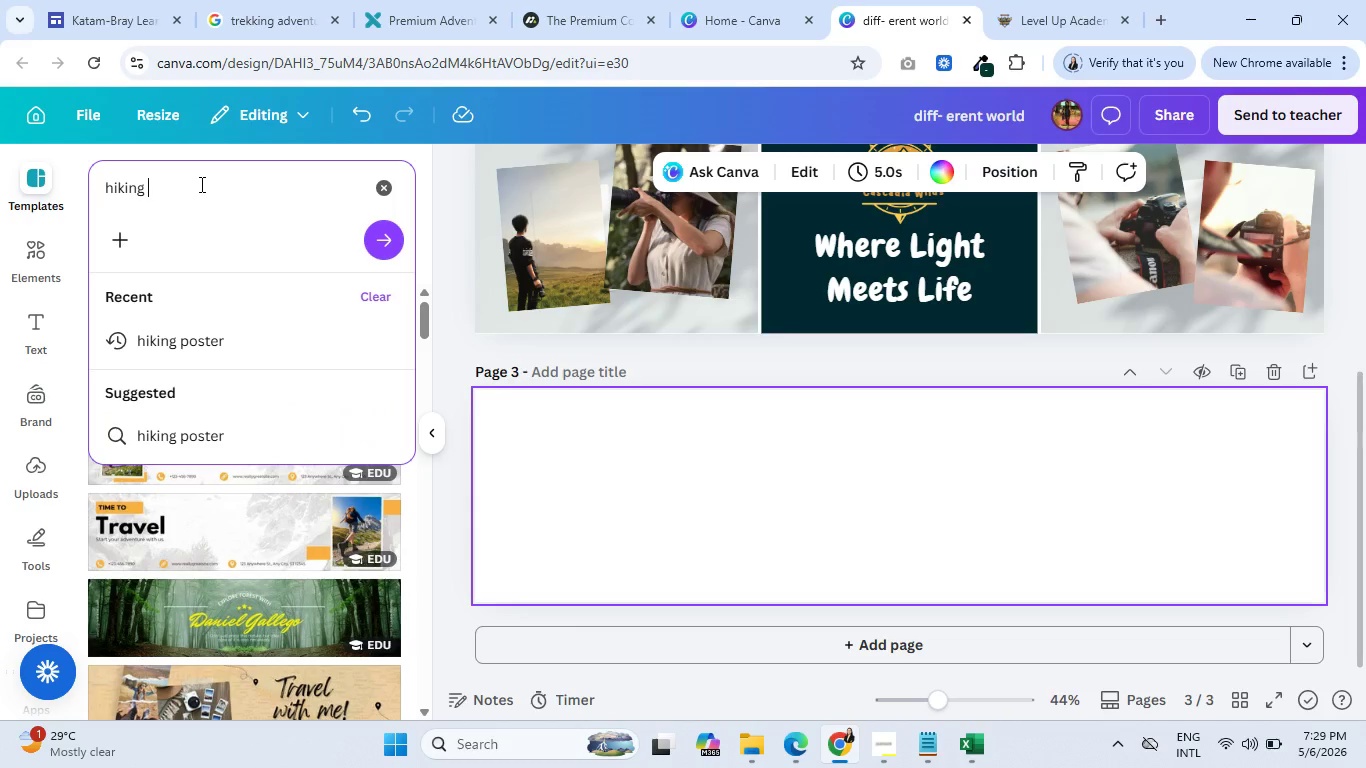 
key(Backspace)
 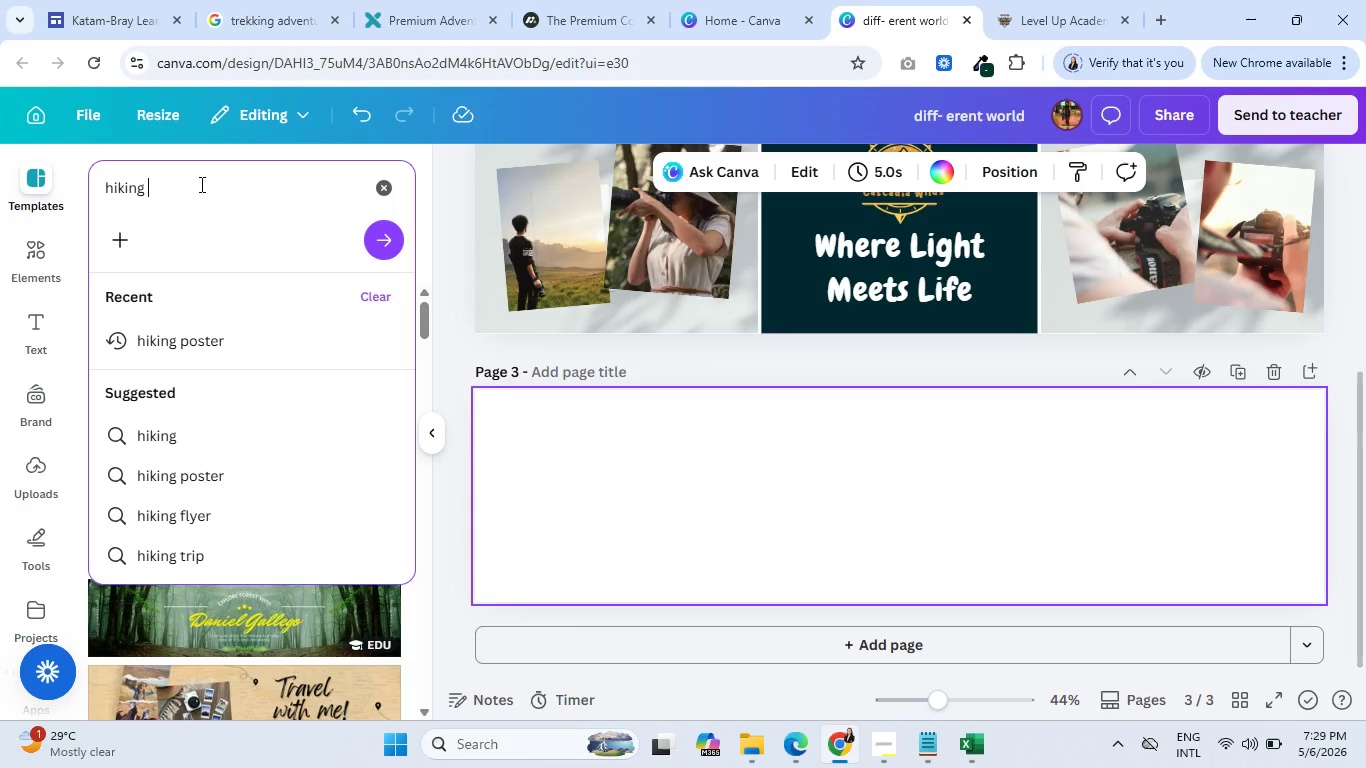 
key(Backspace)
 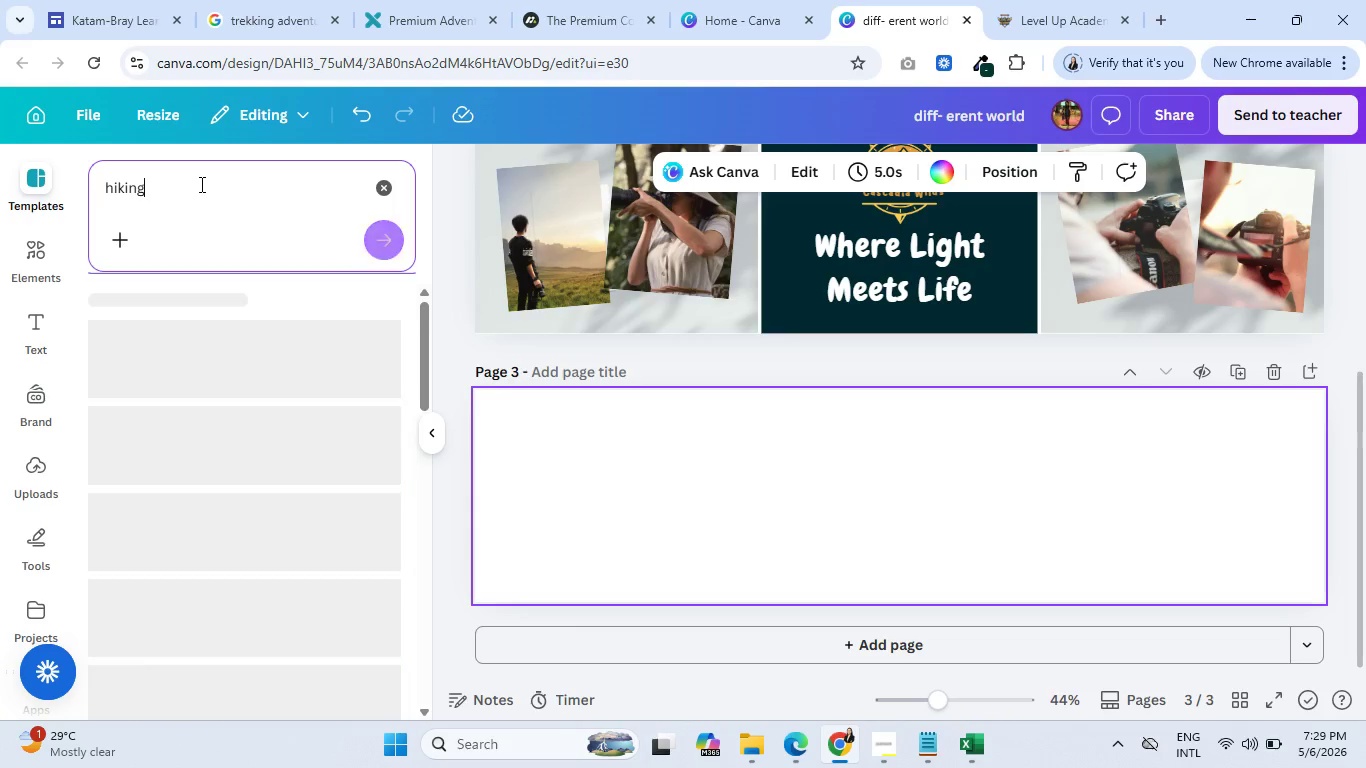 
key(Enter)
 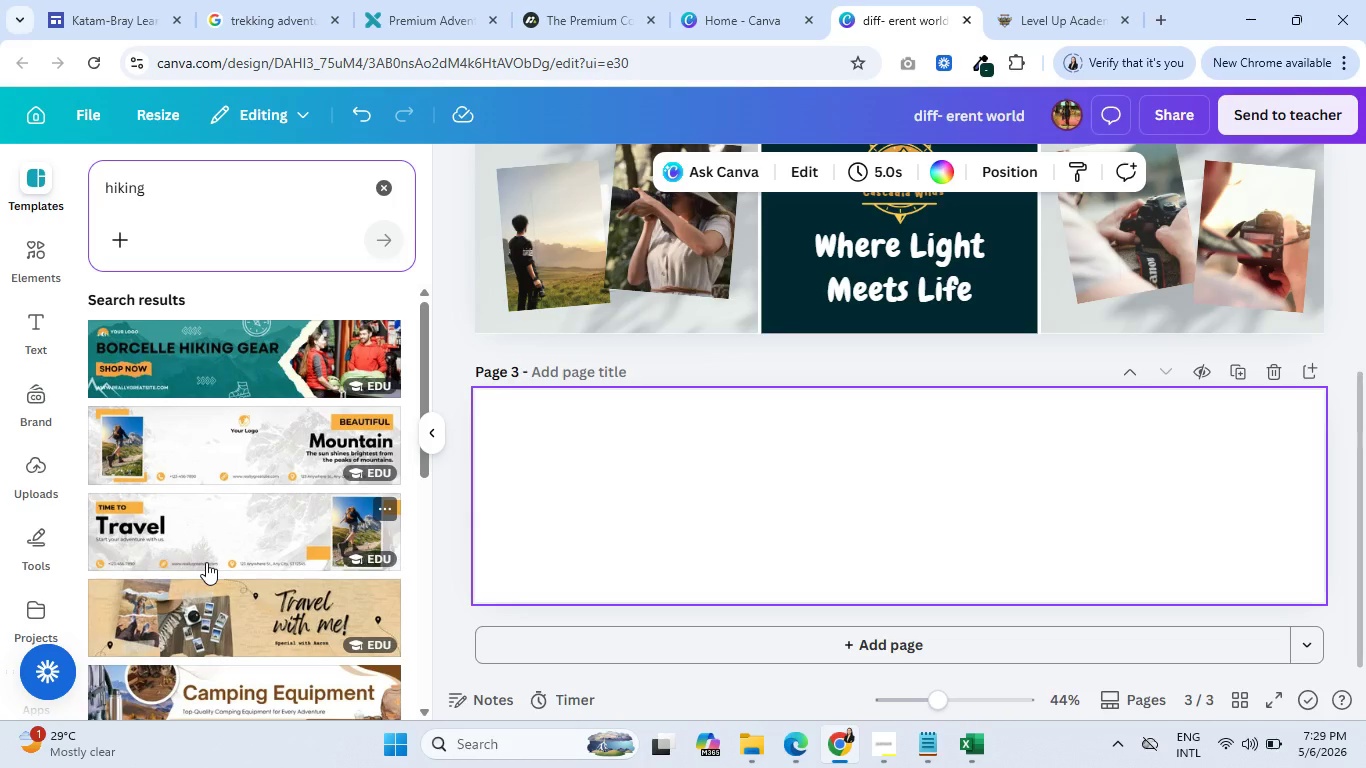 
wait(7.66)
 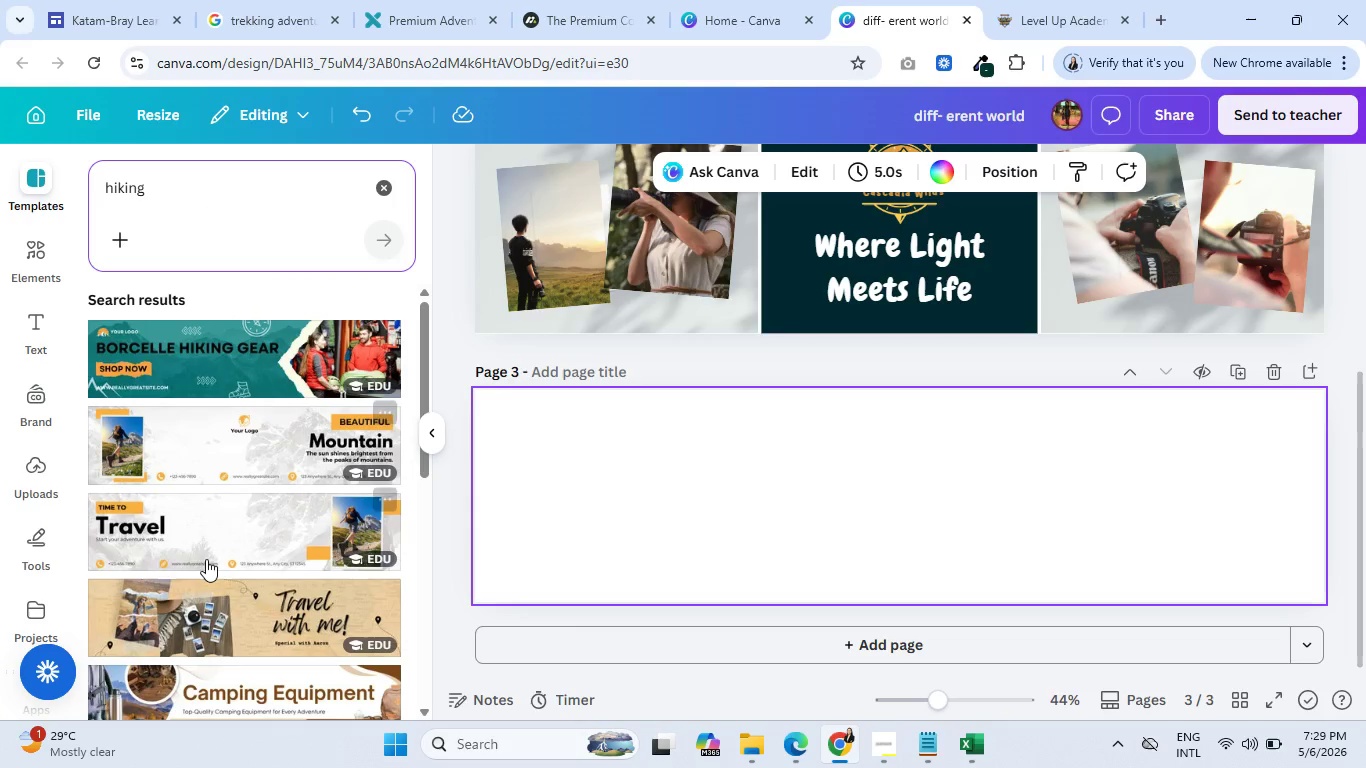 
scroll: coordinate [185, 485], scroll_direction: down, amount: 1.0
 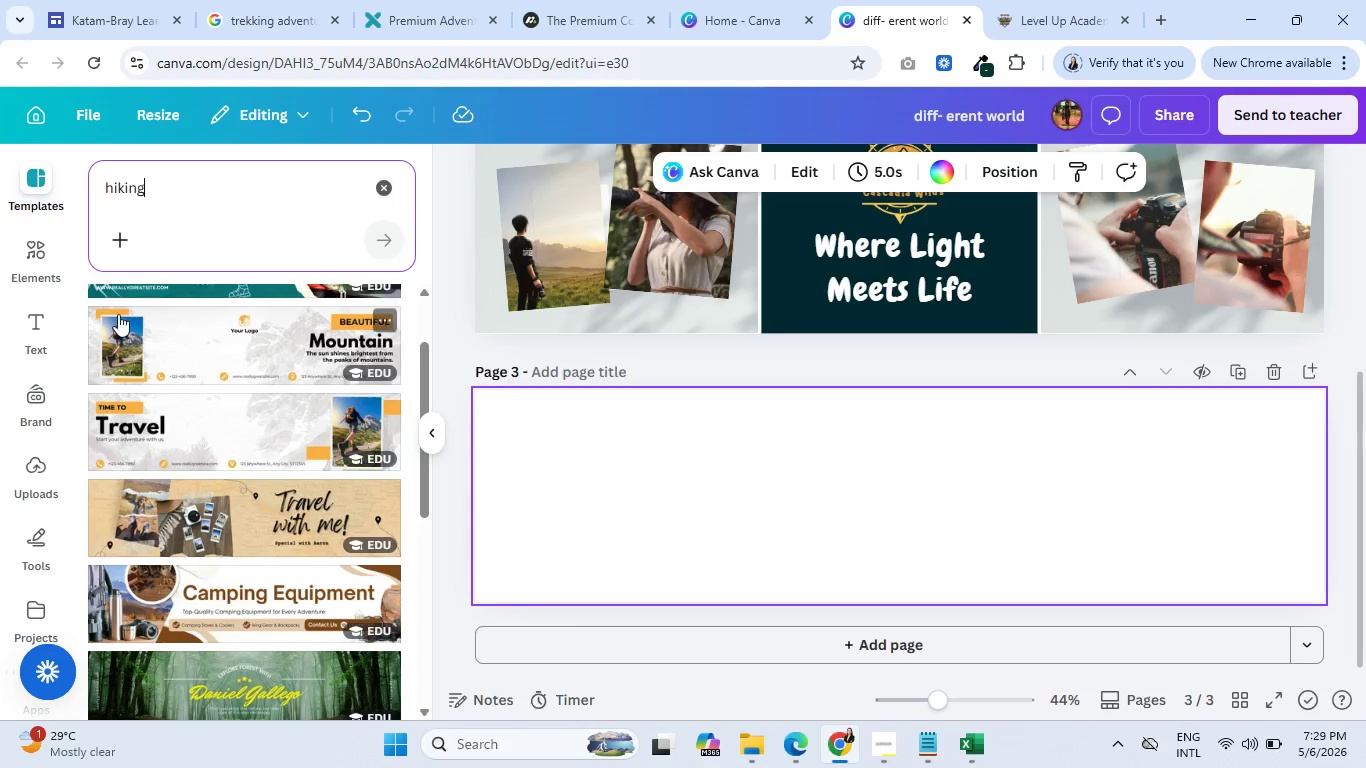 
left_click([41, 268])
 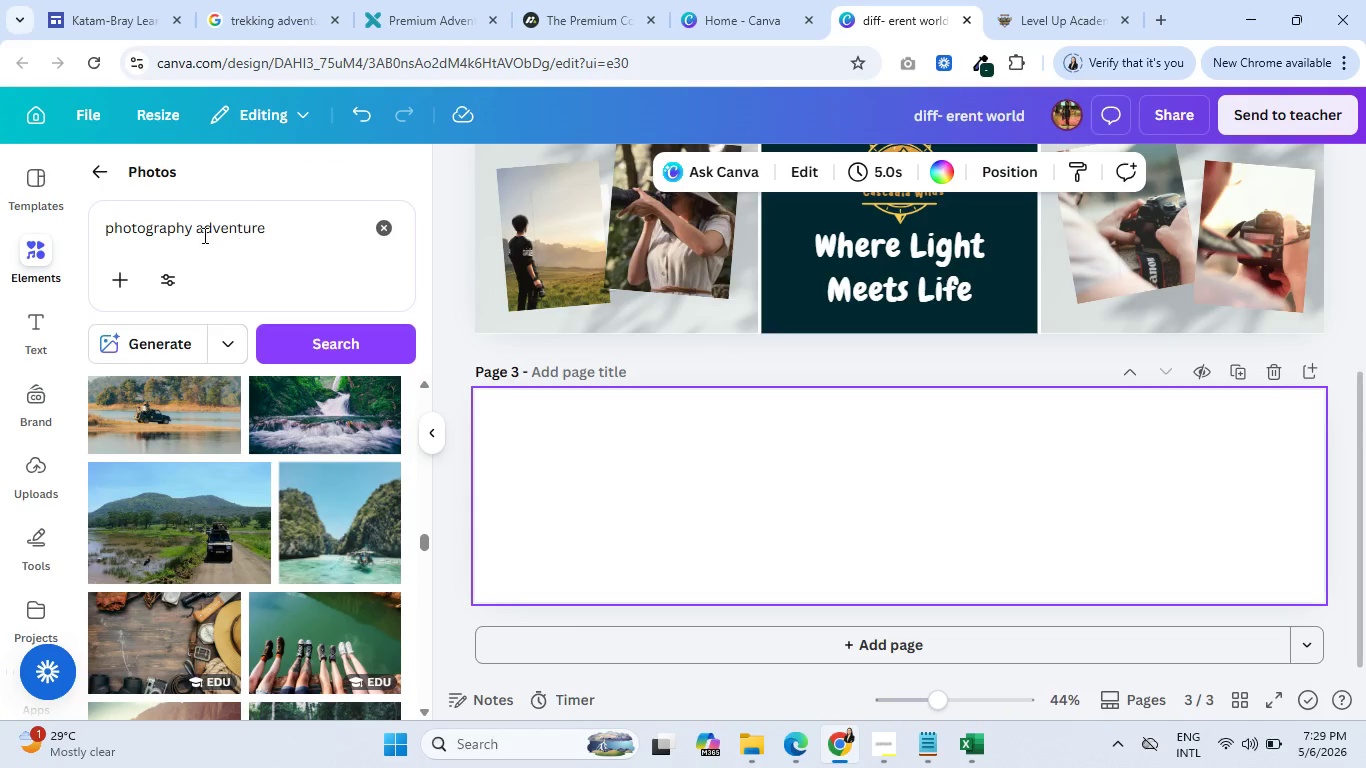 
double_click([137, 238])
 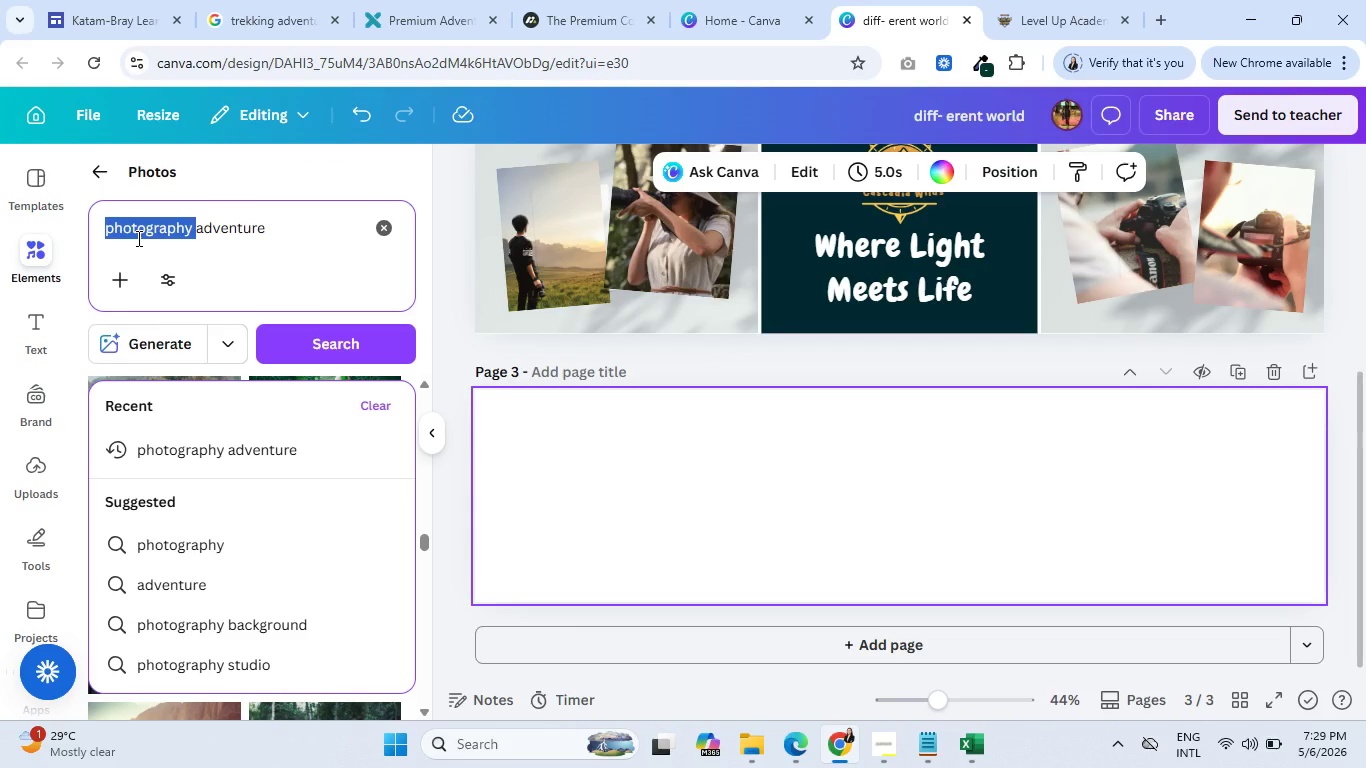 
type(trekkig)
key(Backspace)
type(ng )
 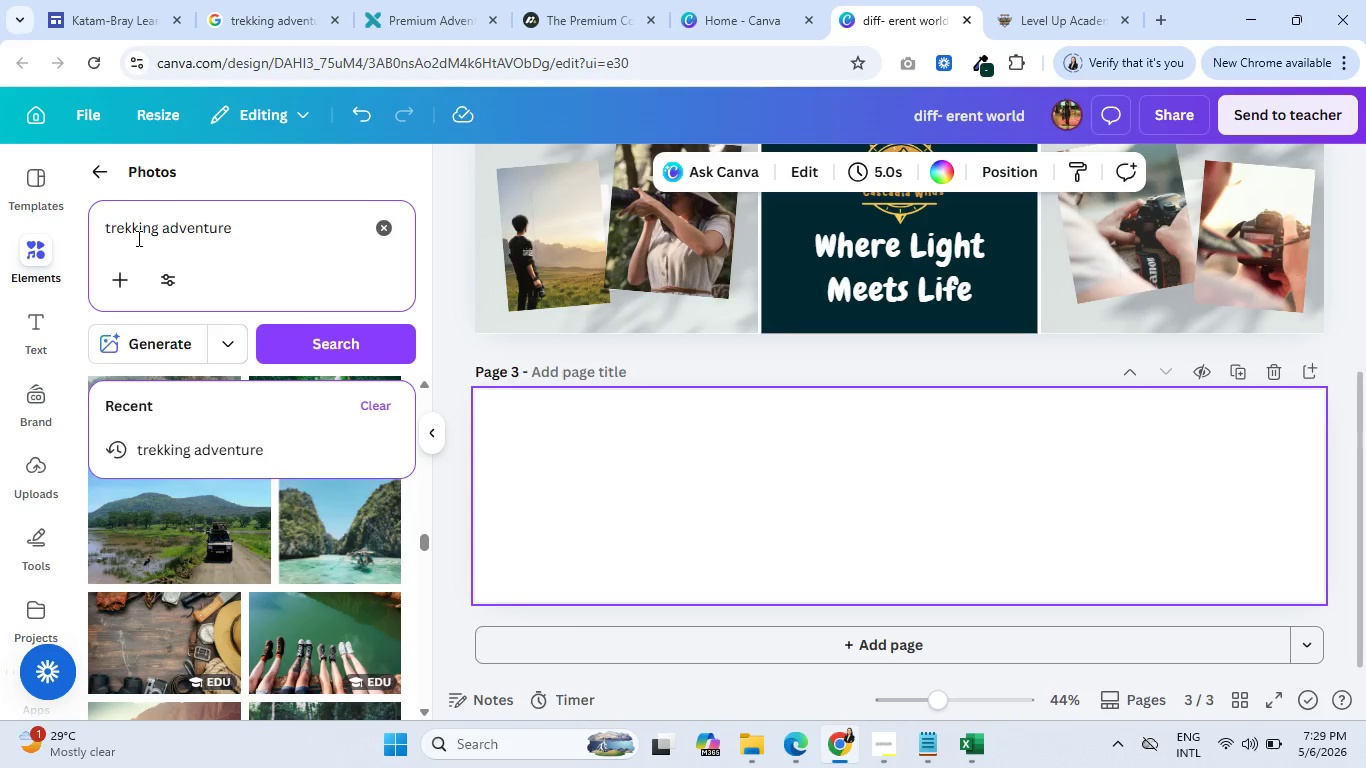 
key(Enter)
 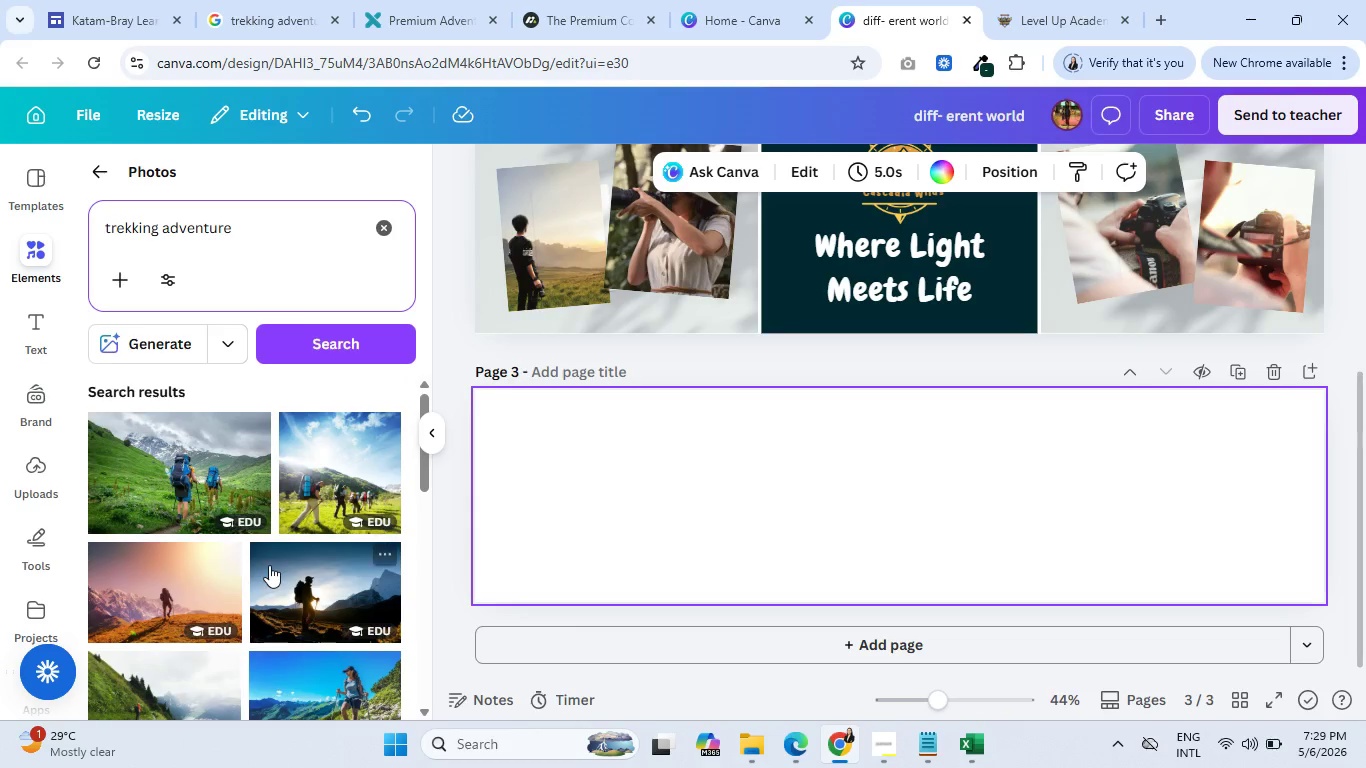 
scroll: coordinate [196, 587], scroll_direction: down, amount: 1.0
 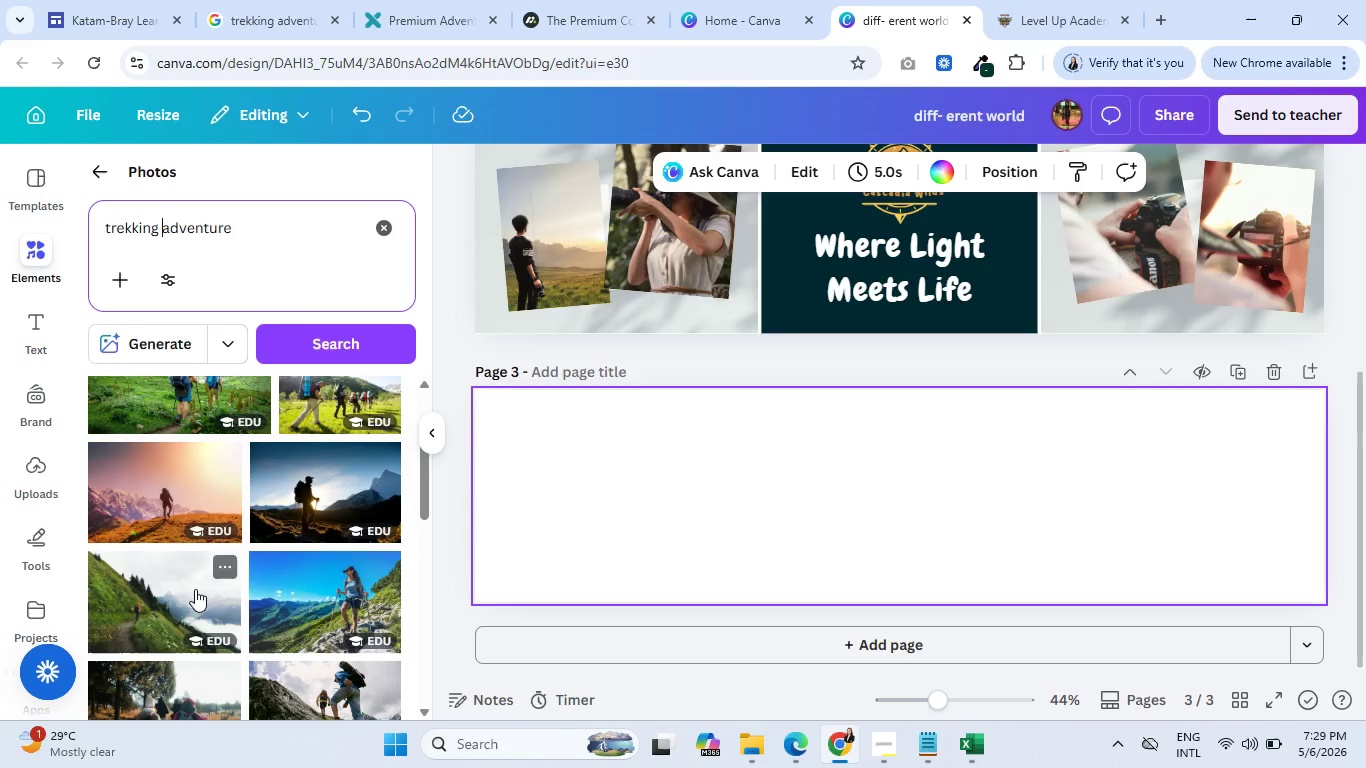 
wait(13.5)
 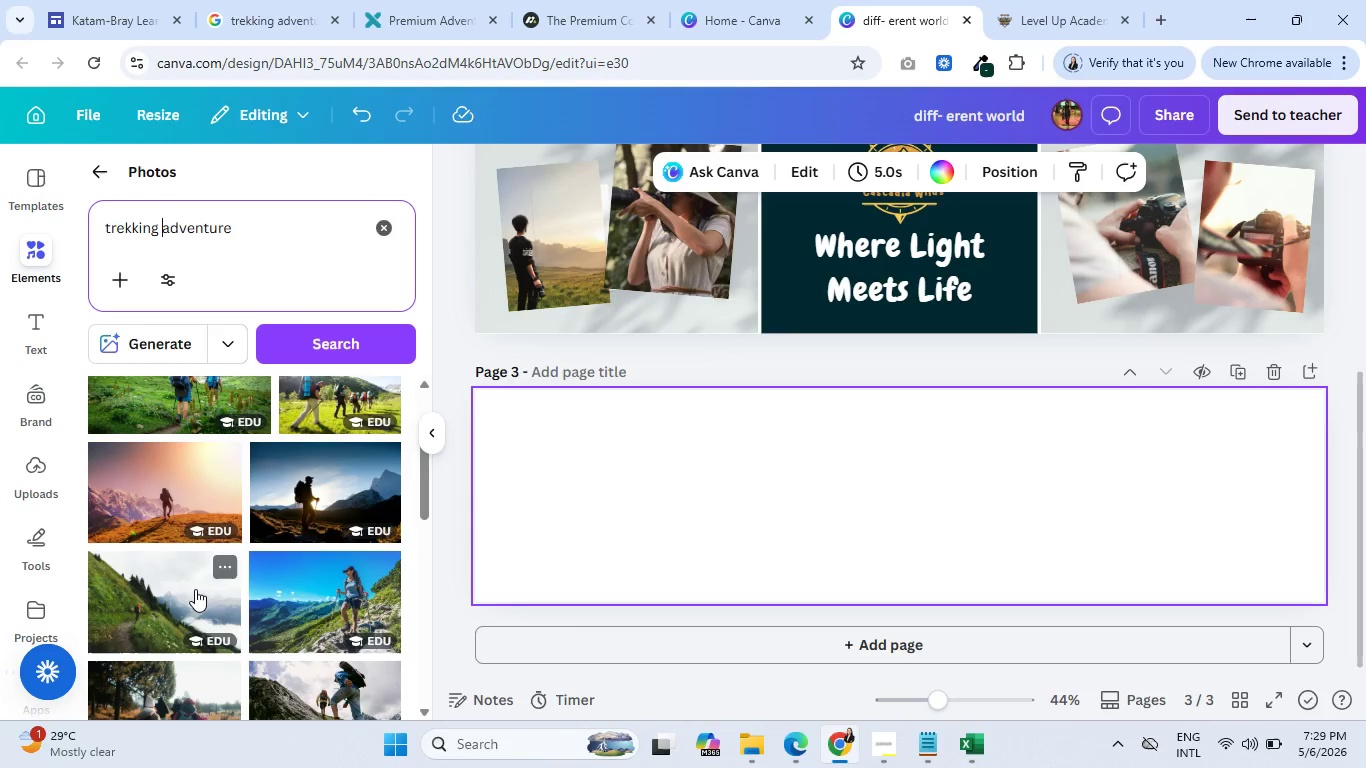 
scroll: coordinate [168, 541], scroll_direction: down, amount: 2.0
 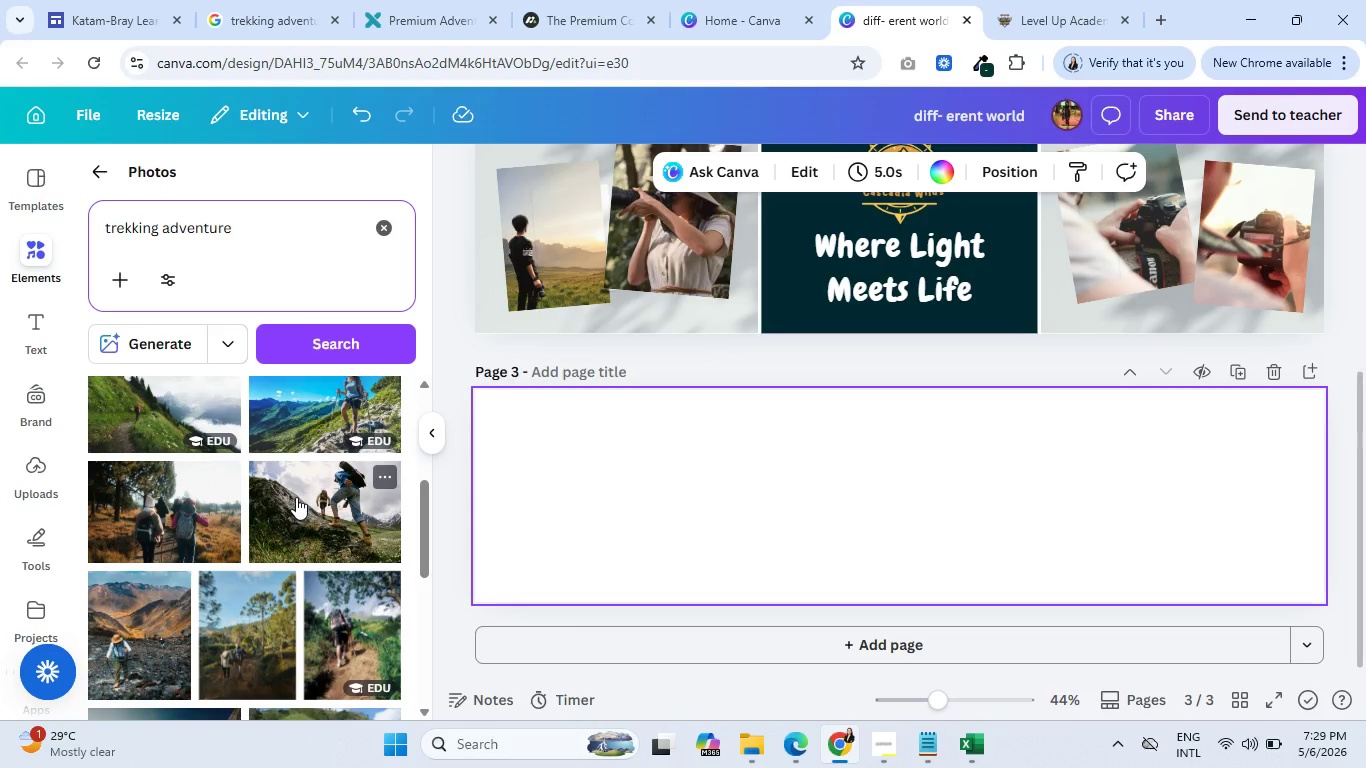 
scroll: coordinate [608, 476], scroll_direction: up, amount: 6.0
 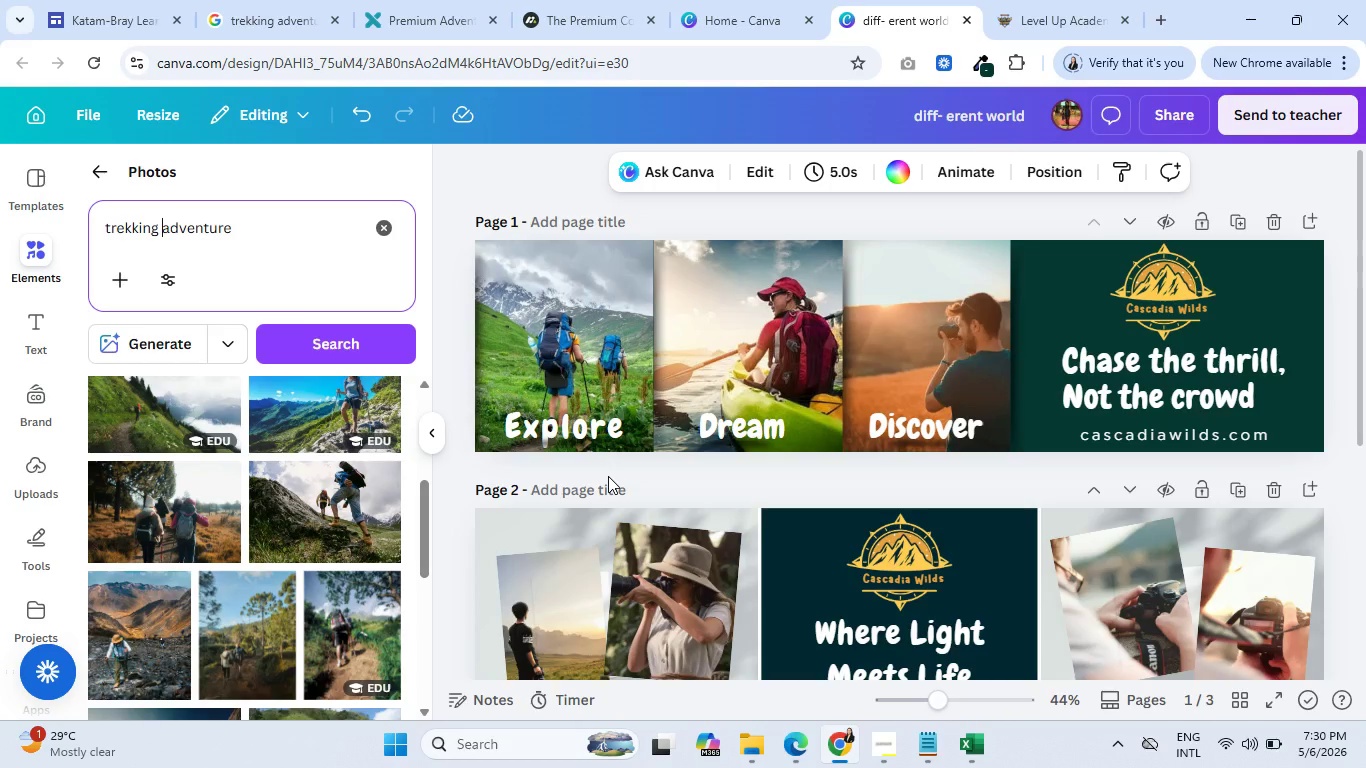 
wait(5.64)
 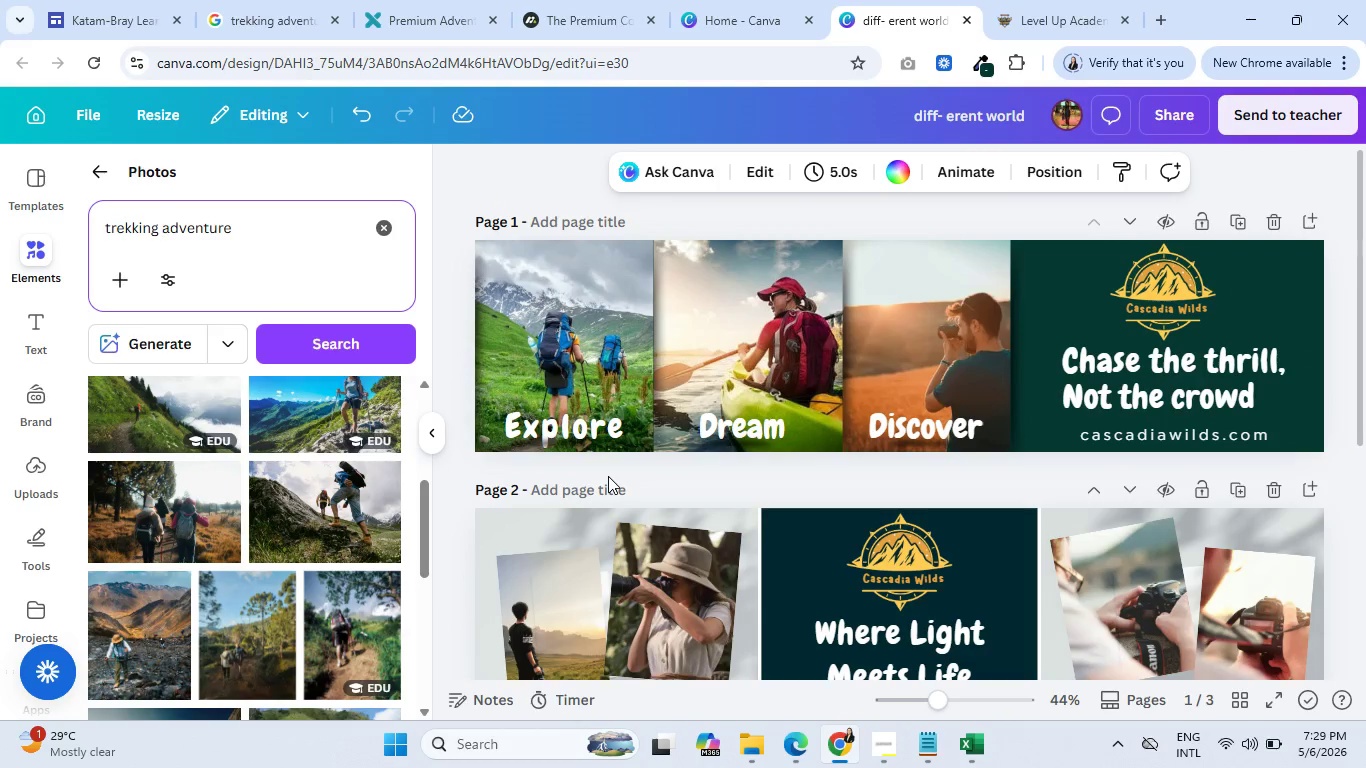 
scroll: coordinate [731, 489], scroll_direction: down, amount: 5.0
 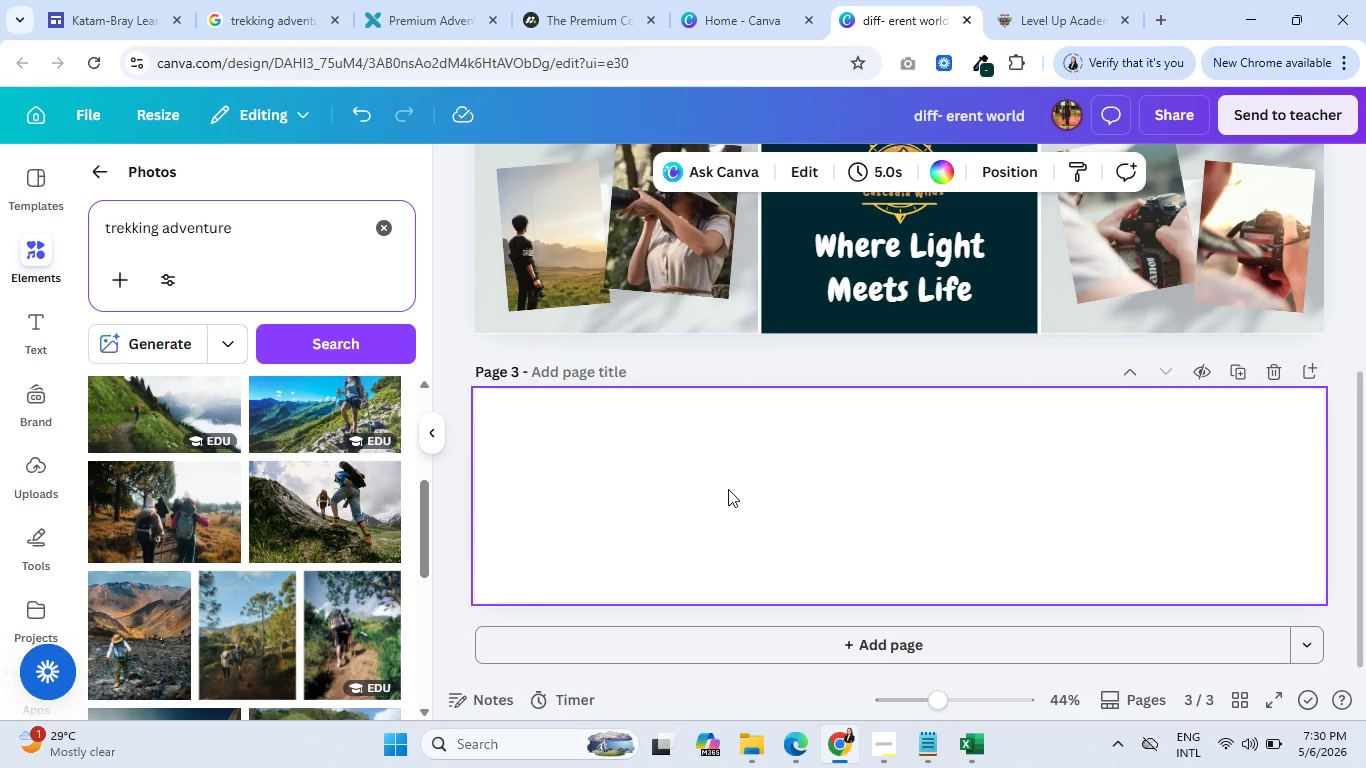 
wait(5.56)
 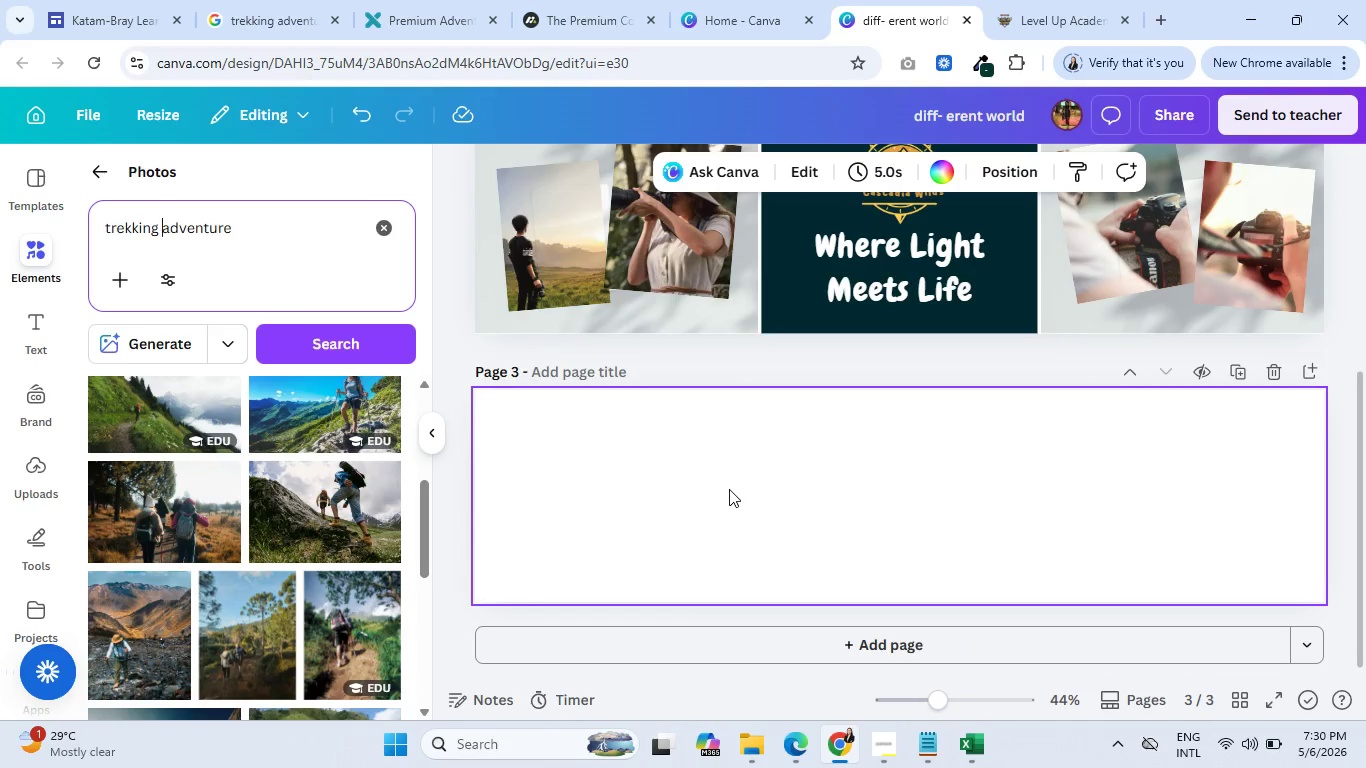 
scroll: coordinate [729, 492], scroll_direction: up, amount: 2.0
 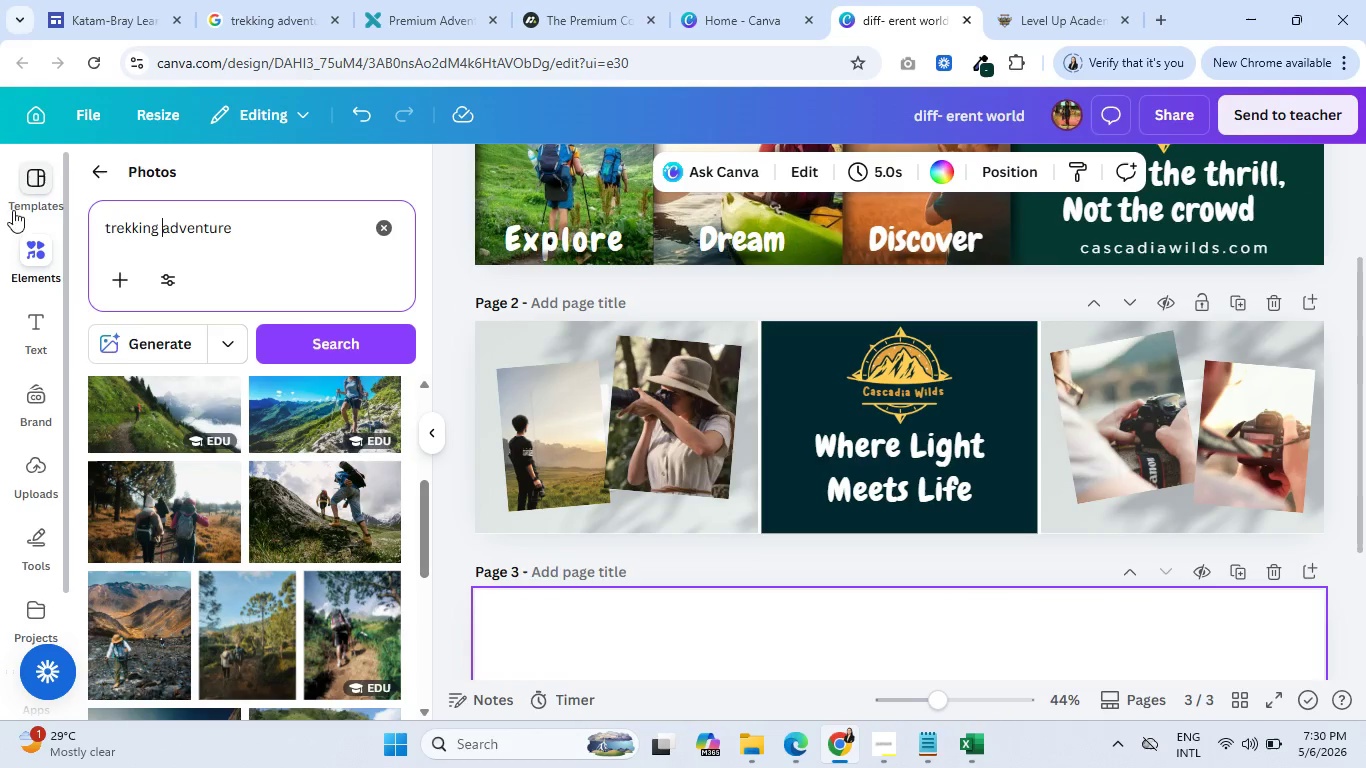 
left_click([31, 188])
 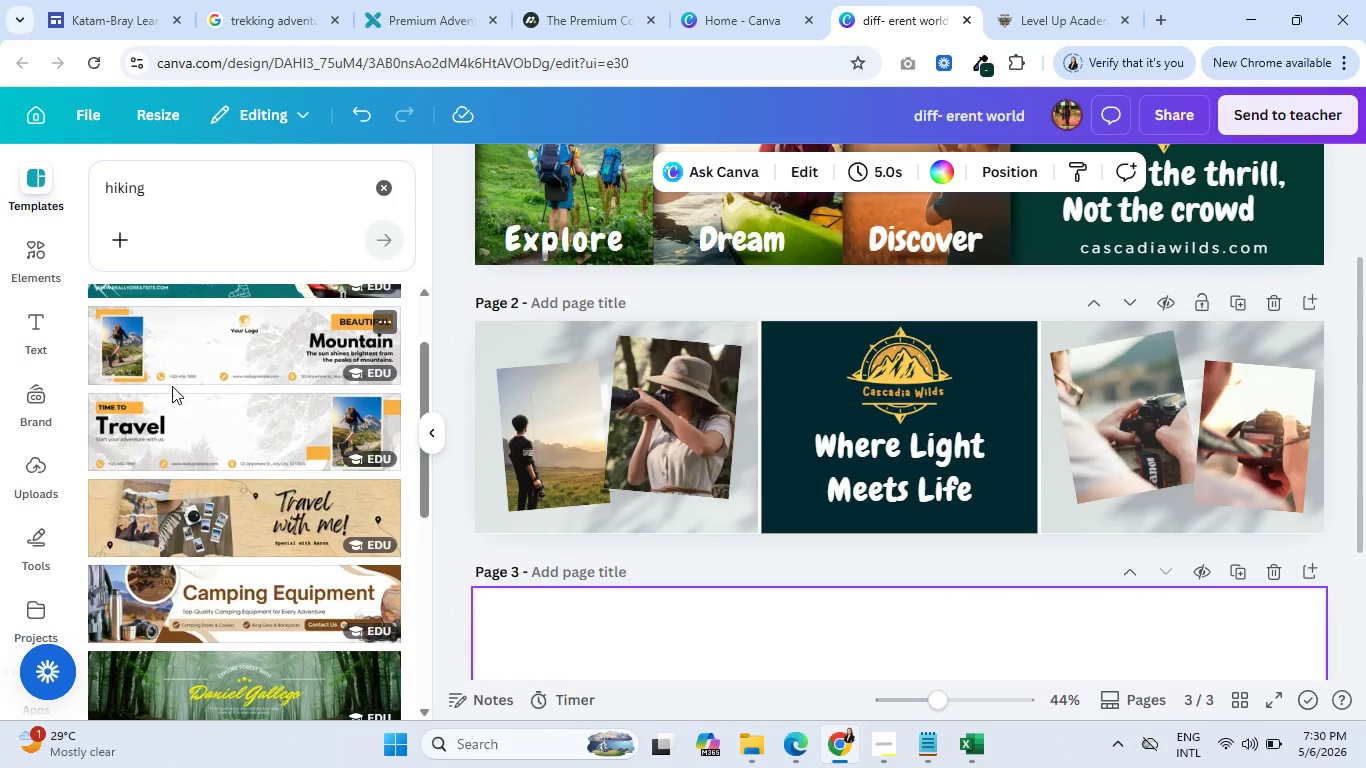 
wait(9.7)
 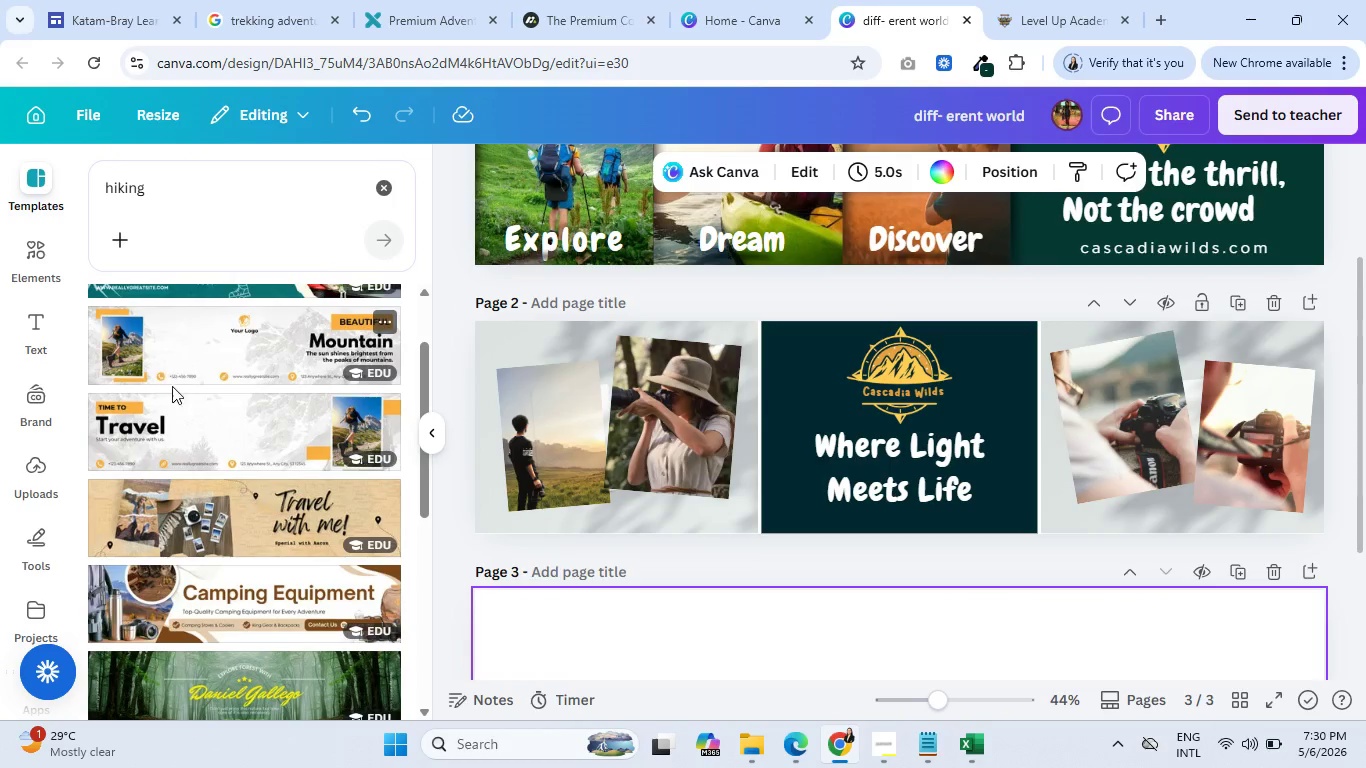 
left_click([182, 341])
 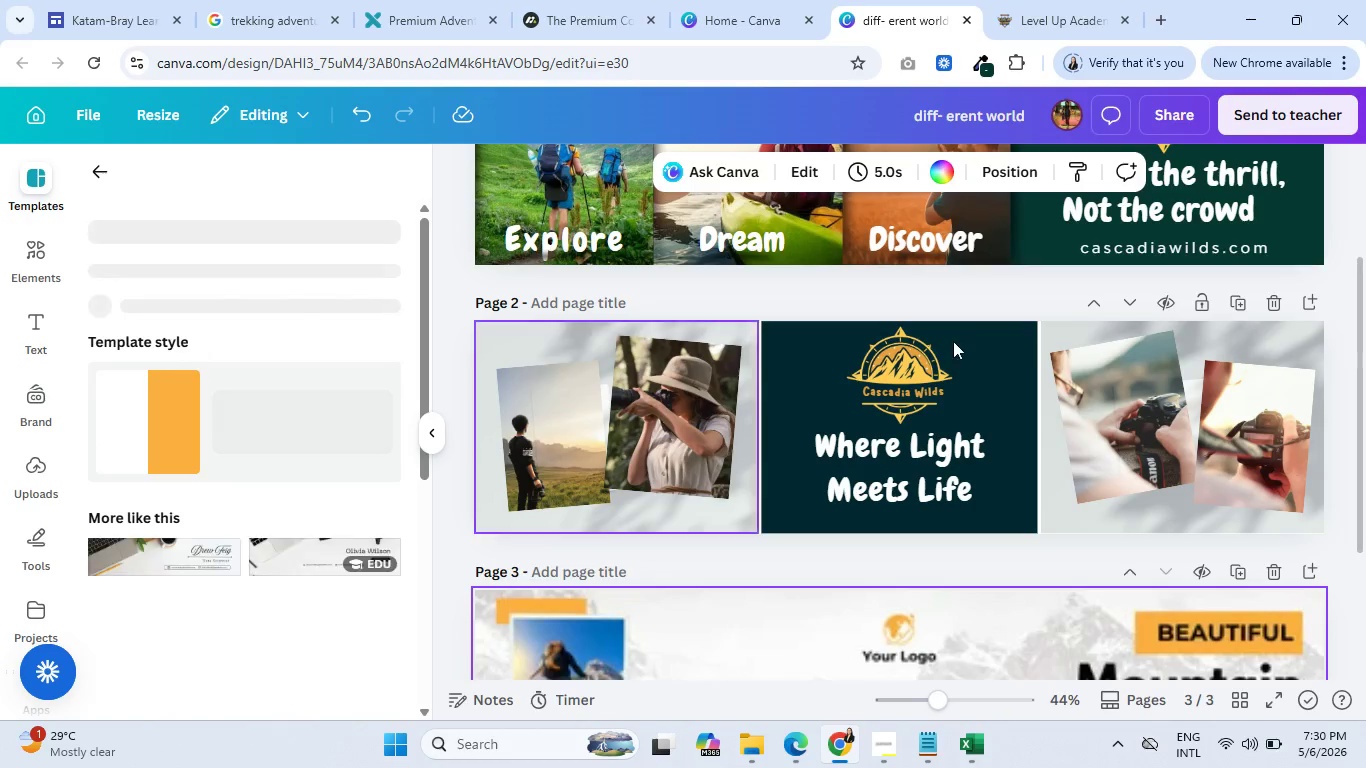 
scroll: coordinate [865, 487], scroll_direction: down, amount: 5.0
 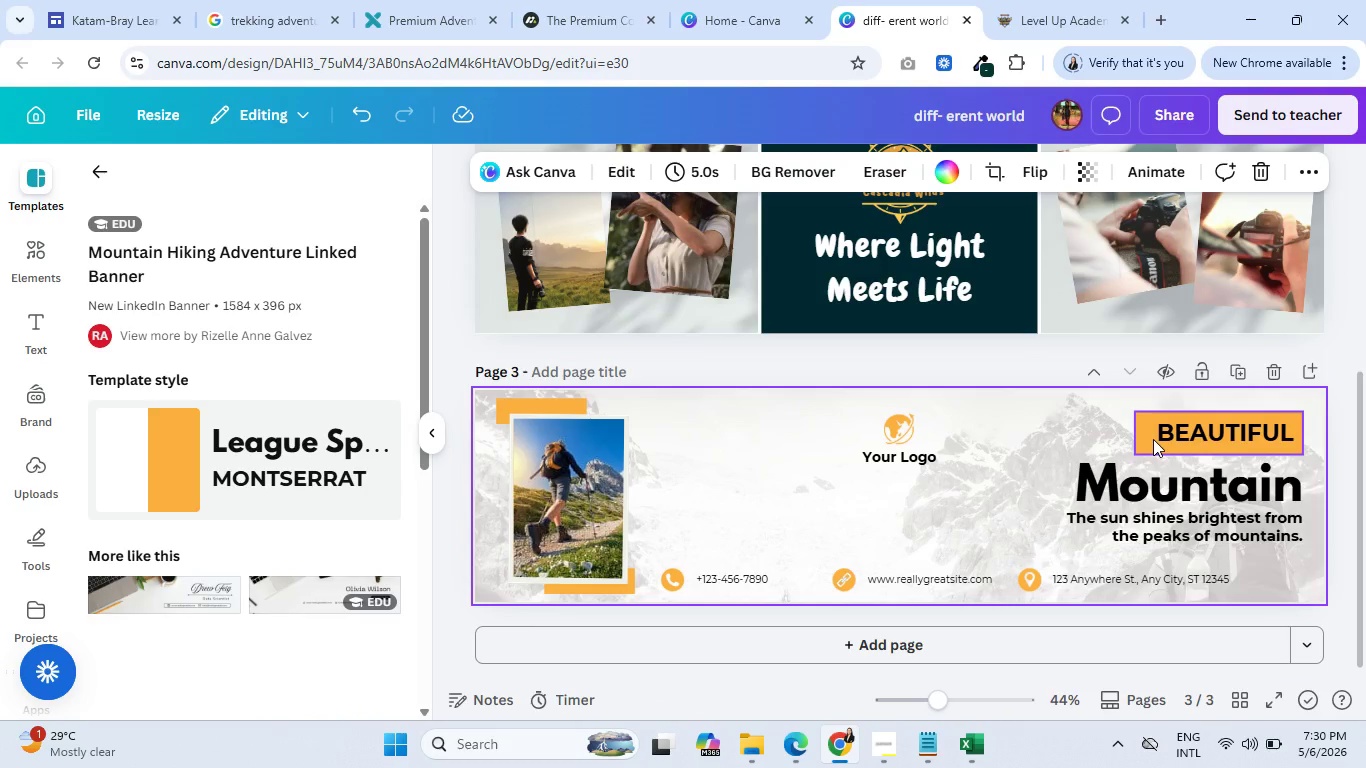 
wait(7.26)
 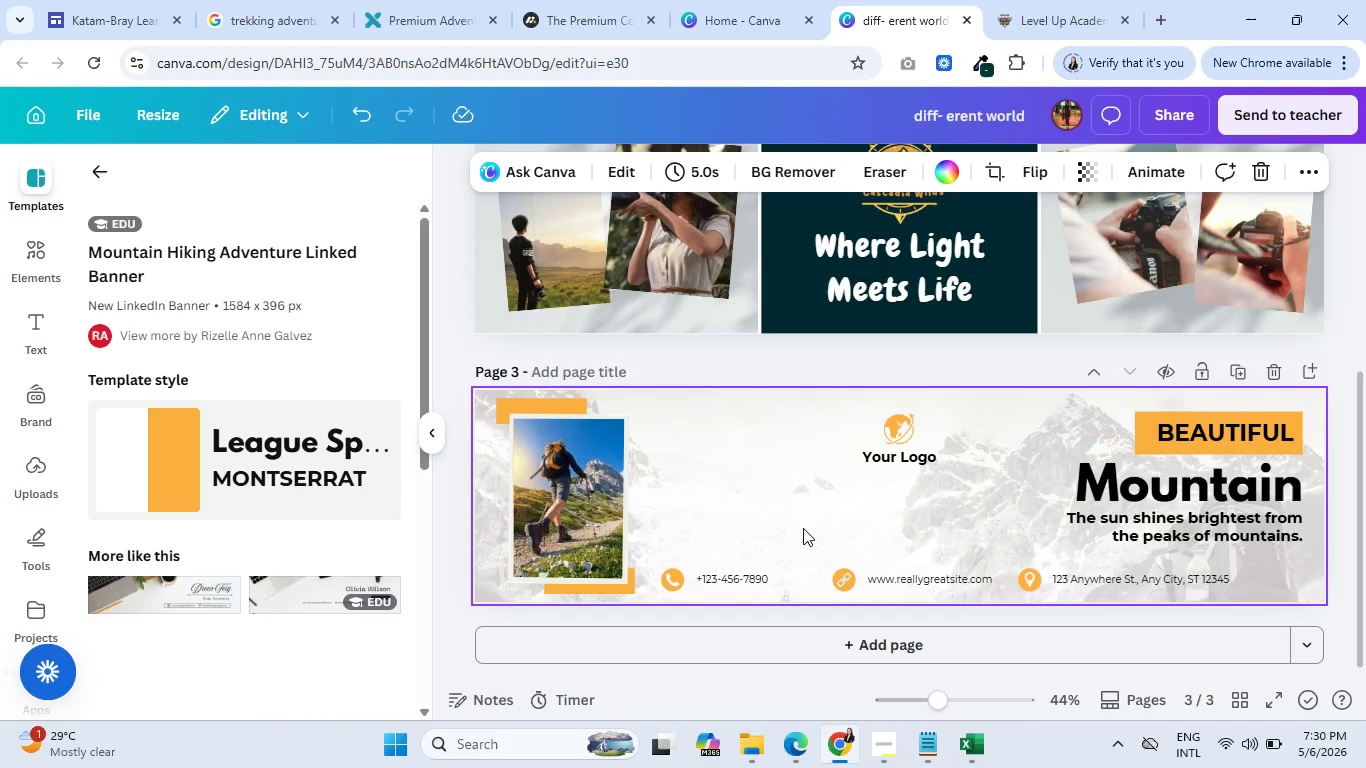 
left_click([1153, 439])
 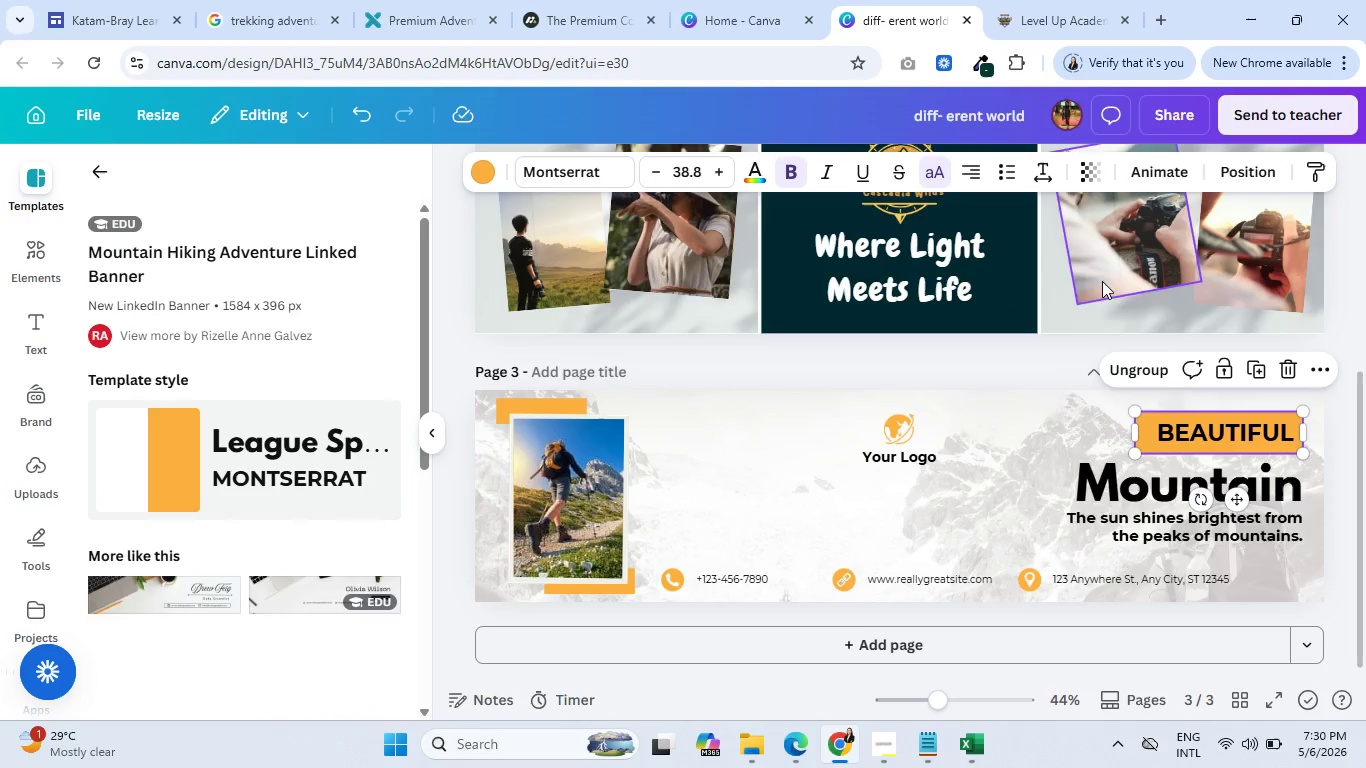 
left_click([1286, 369])
 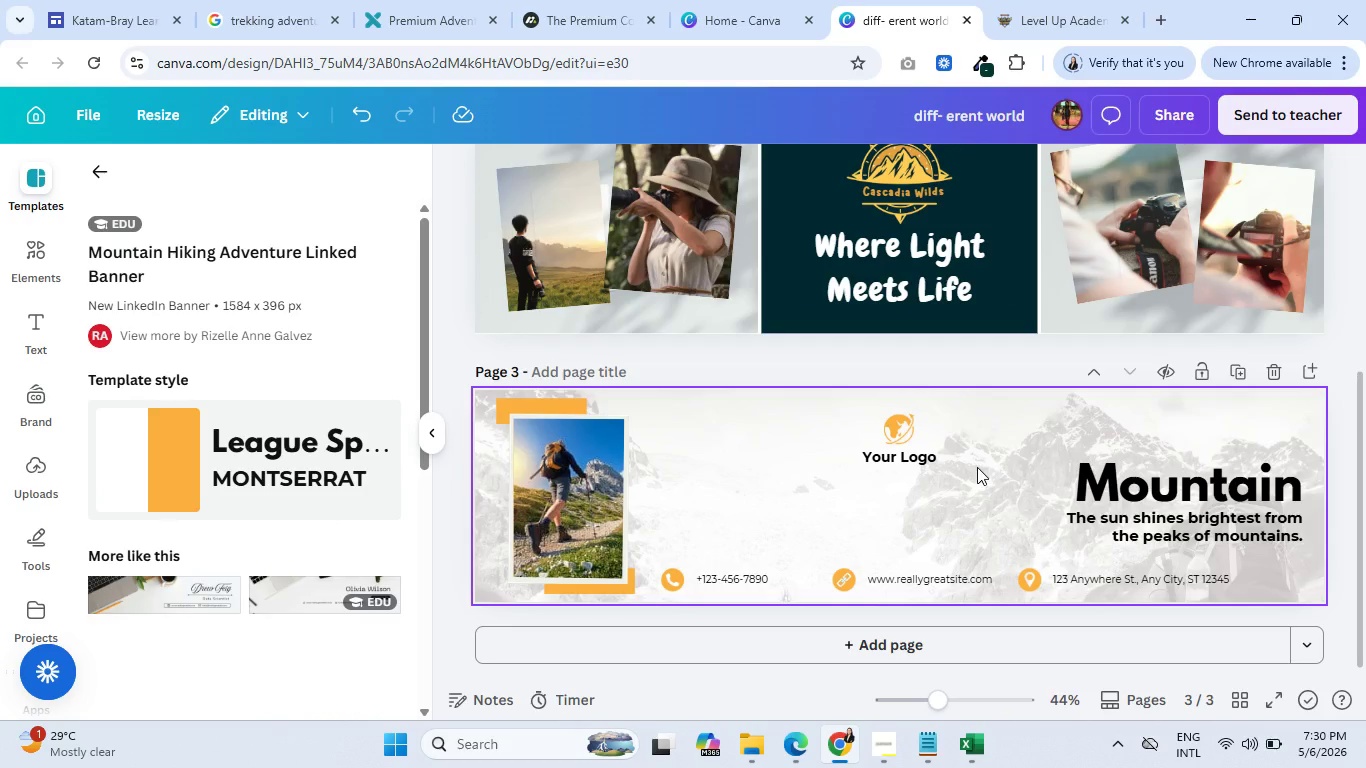 
left_click([986, 498])
 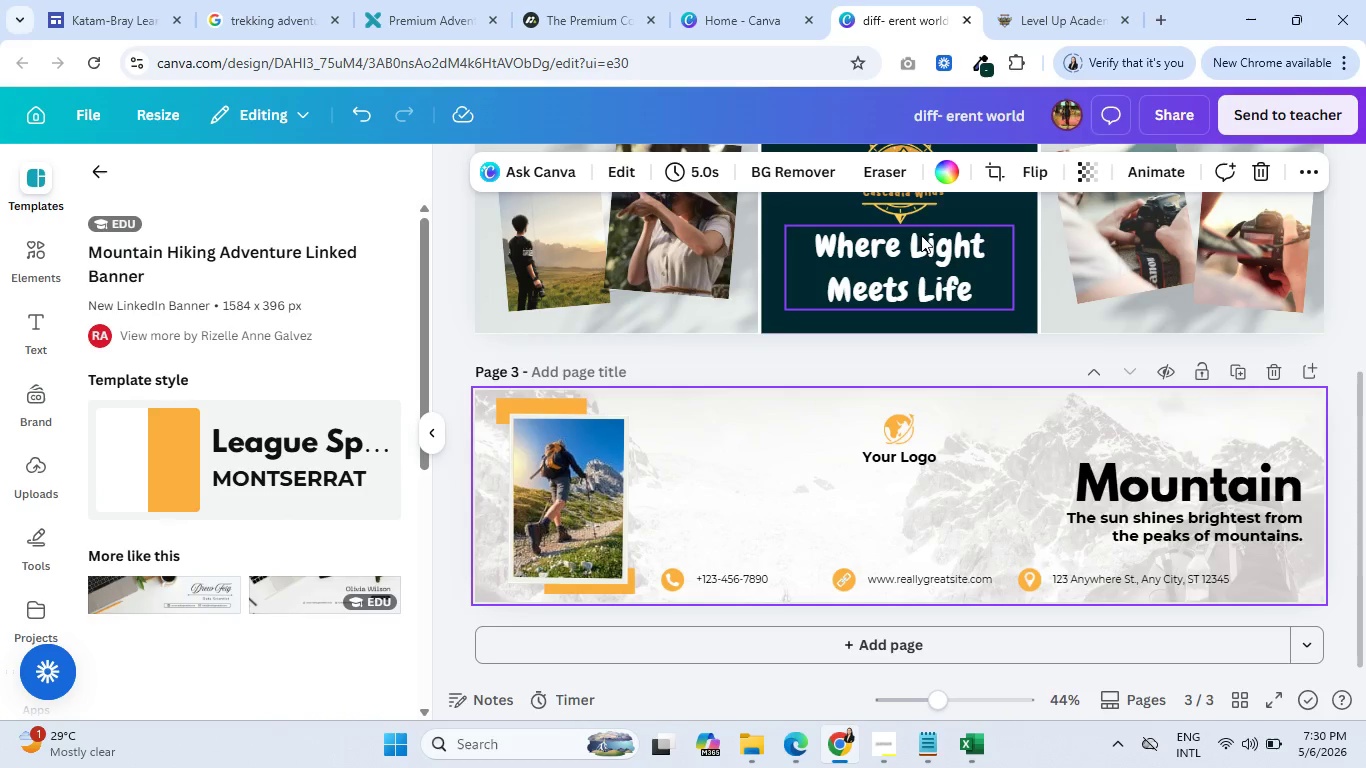 
left_click([945, 170])
 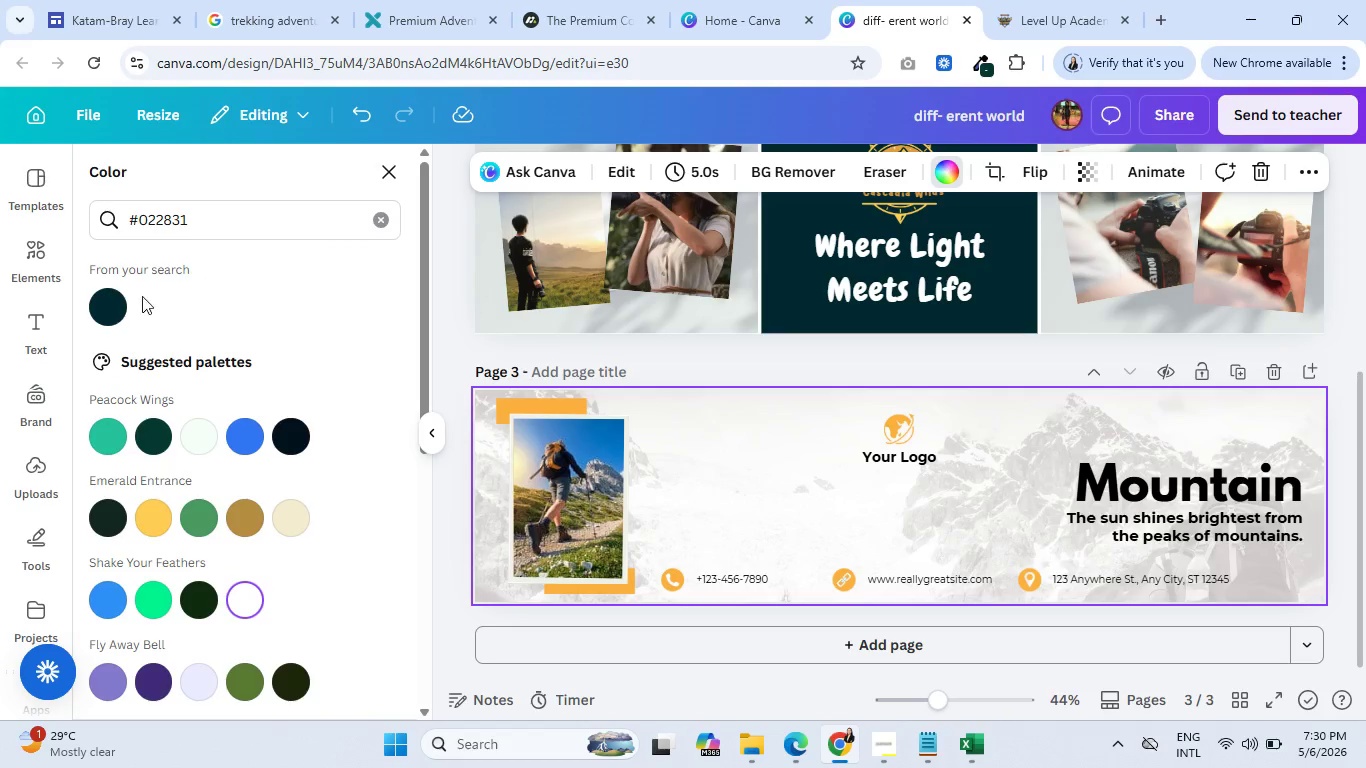 
left_click([103, 298])
 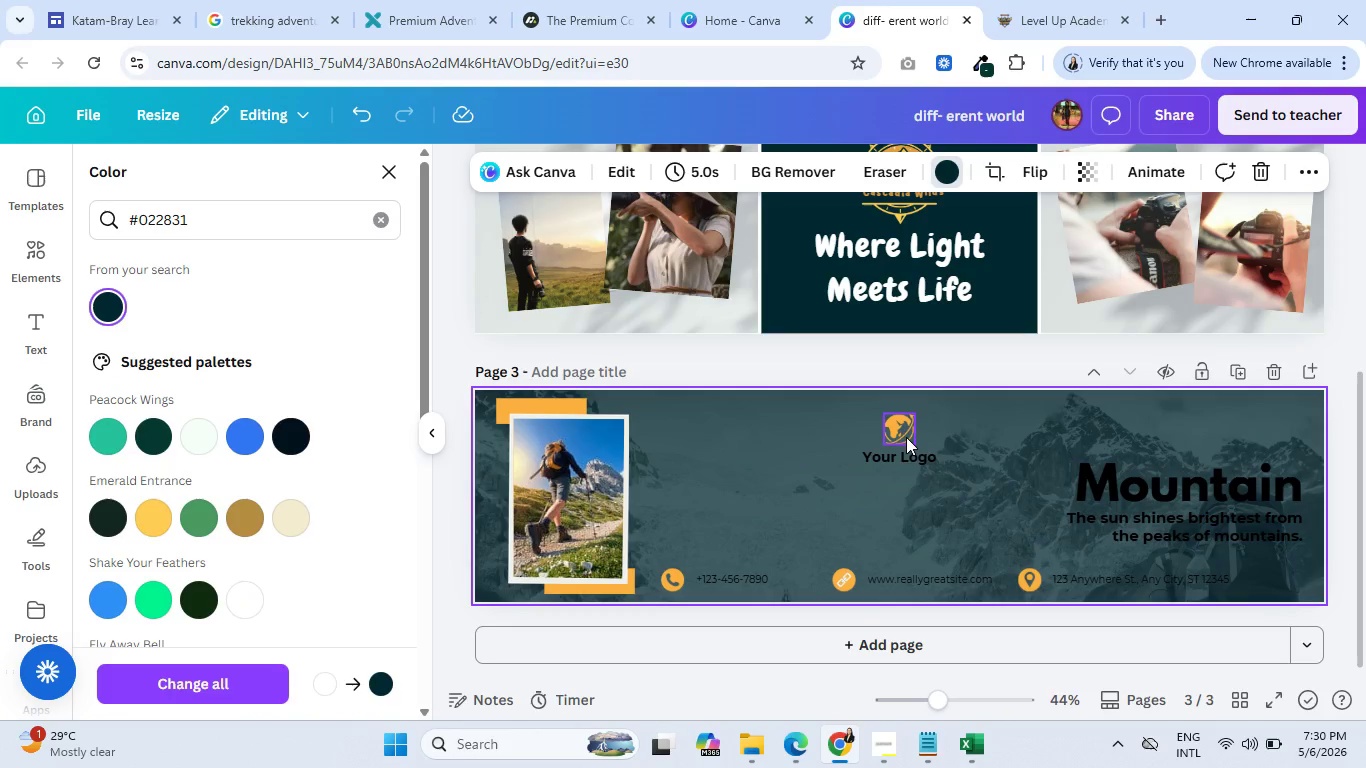 
left_click([893, 421])
 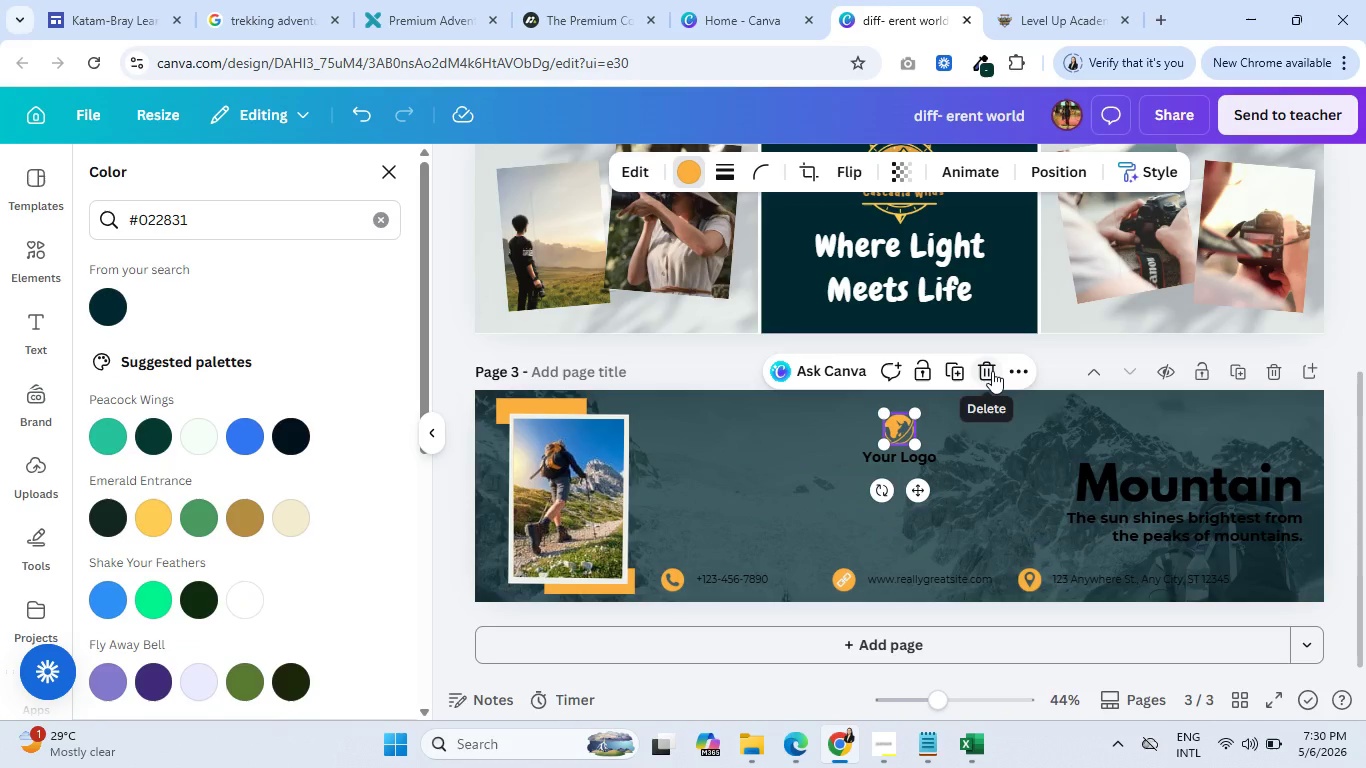 
left_click([992, 371])
 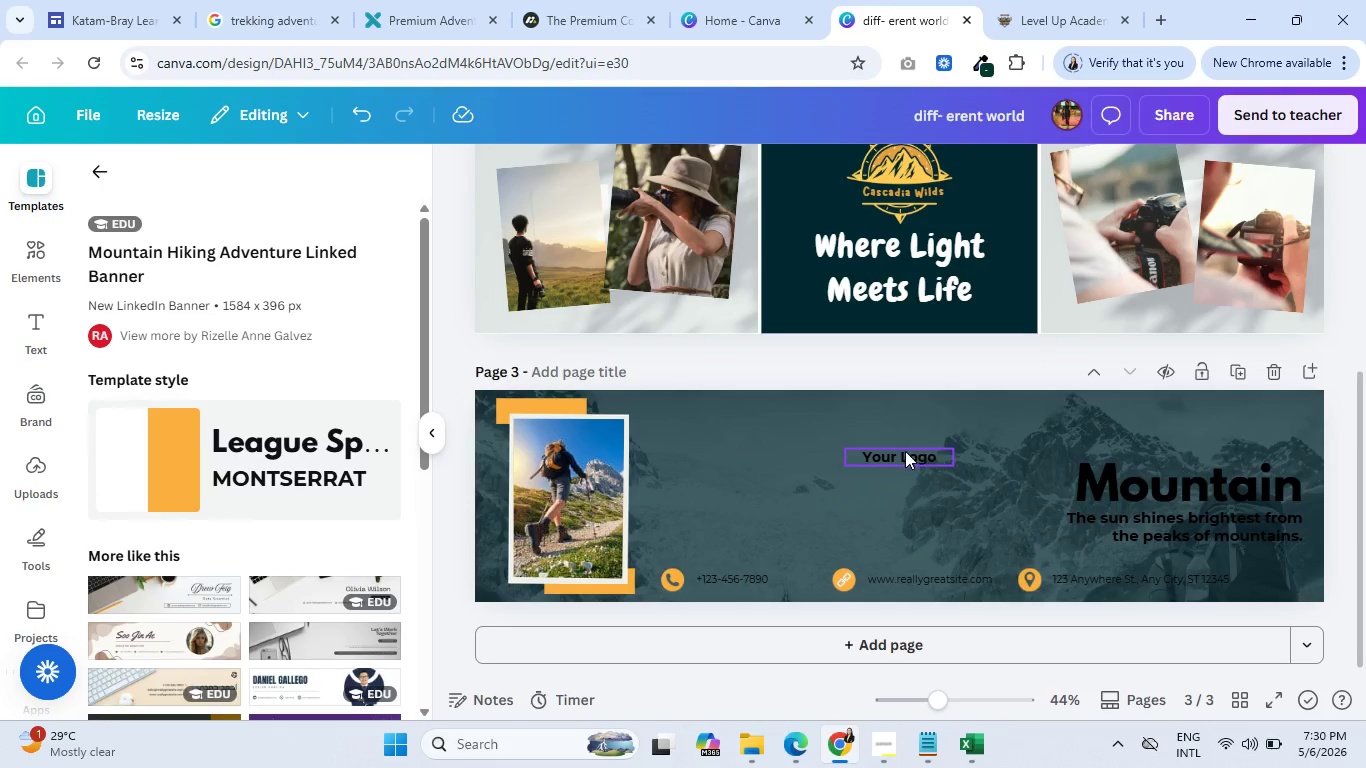 
left_click([905, 451])
 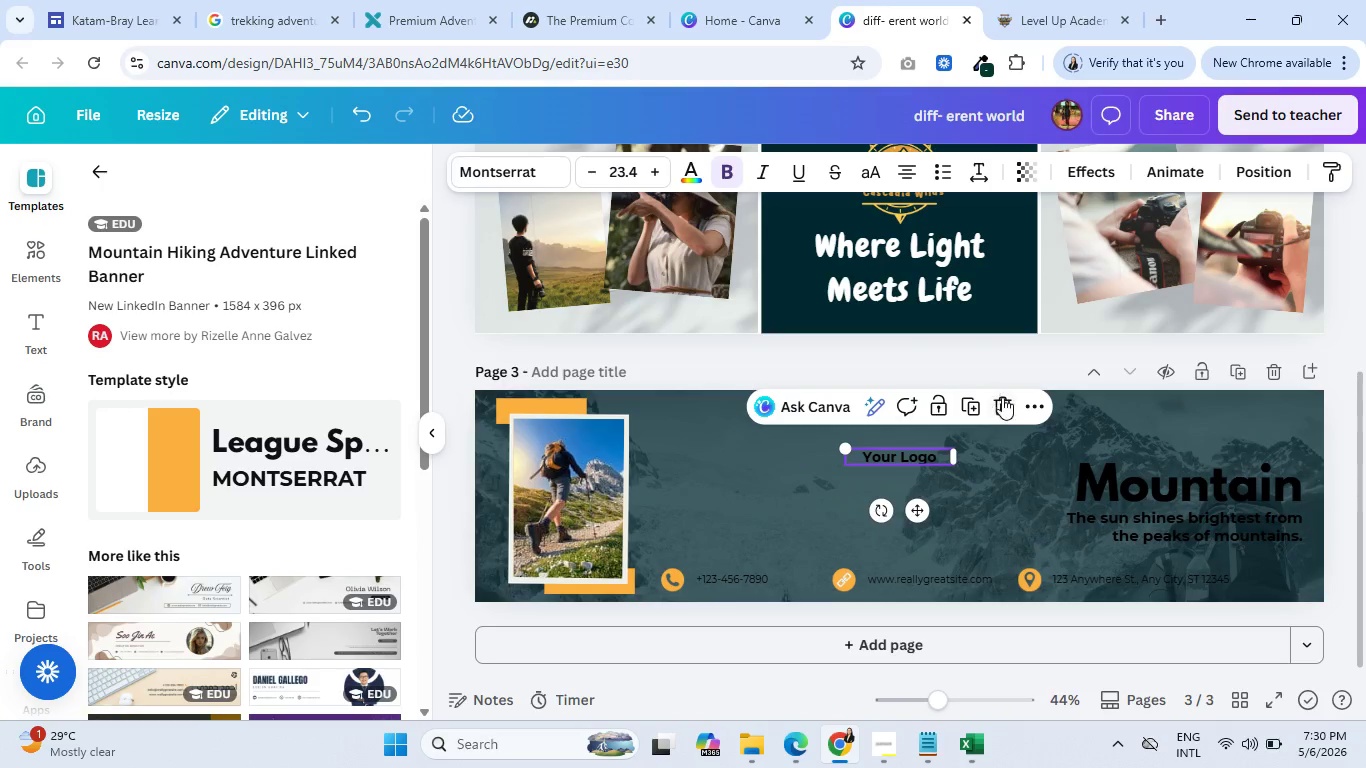 
left_click([1004, 400])
 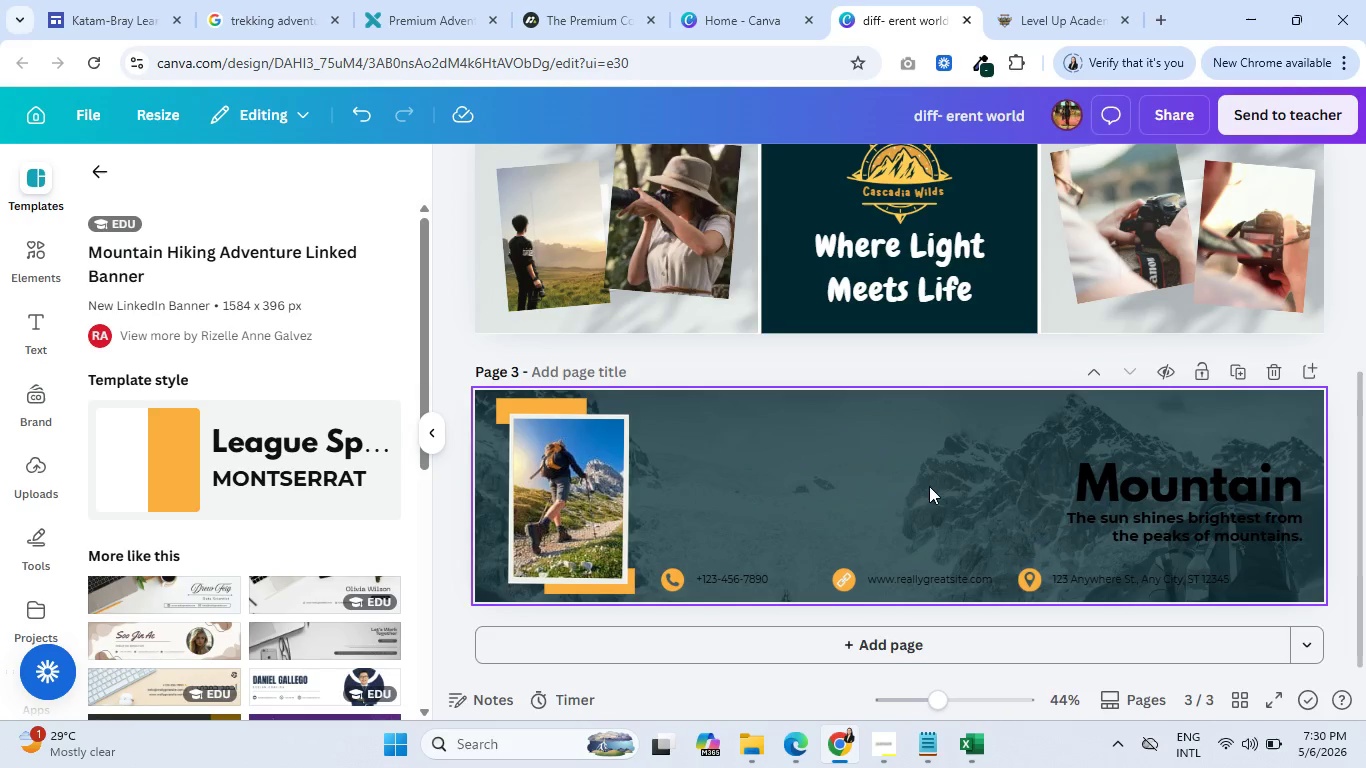 
scroll: coordinate [938, 481], scroll_direction: up, amount: 2.0
 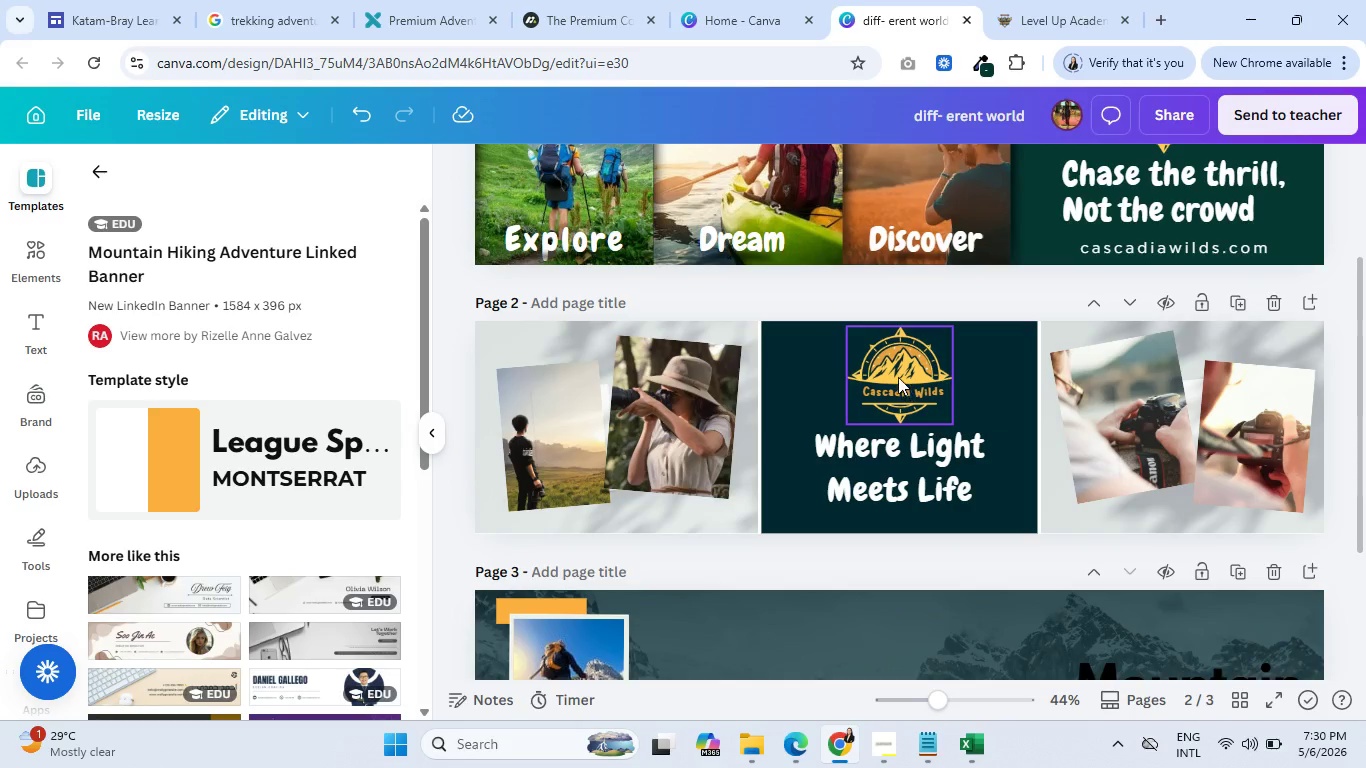 
left_click([896, 376])
 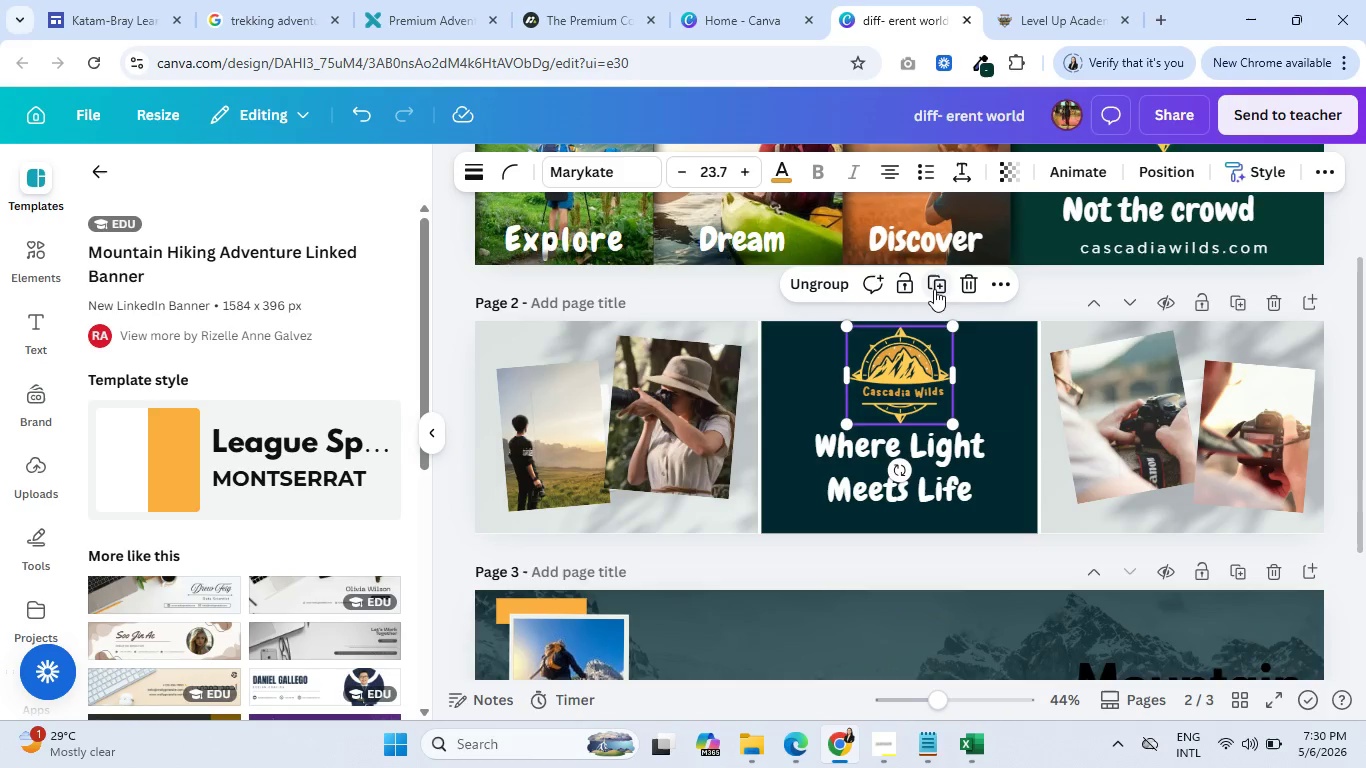 
left_click([934, 288])
 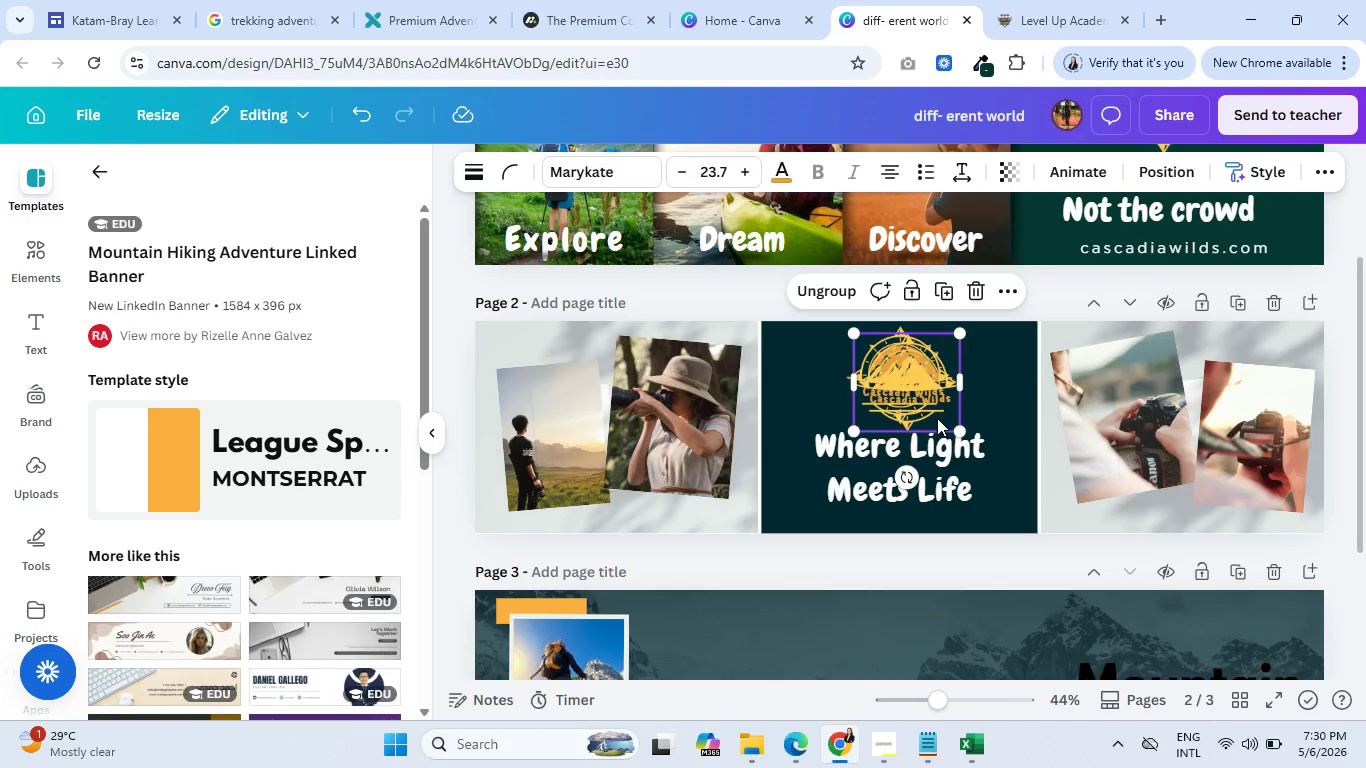 
left_click_drag(start_coordinate=[937, 418], to_coordinate=[928, 584])
 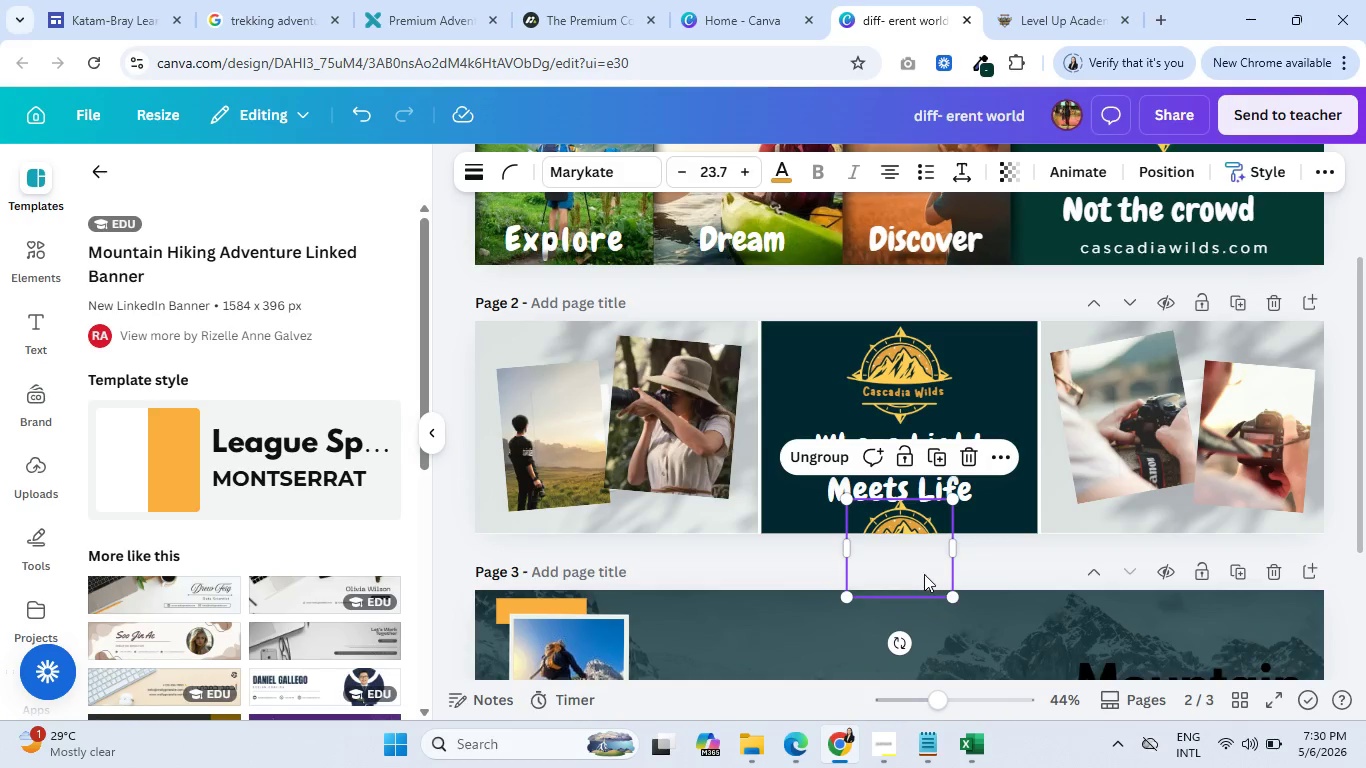 
left_click_drag(start_coordinate=[920, 574], to_coordinate=[922, 678])
 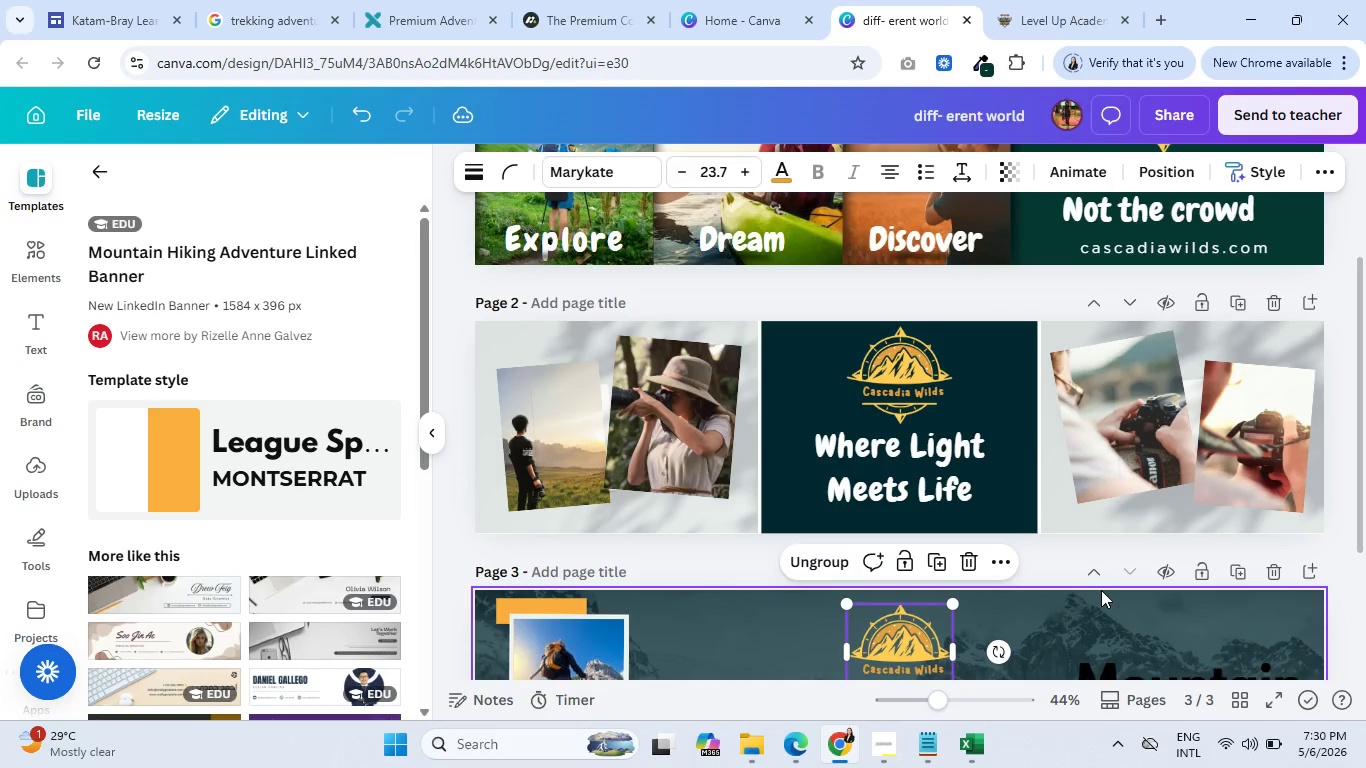 
scroll: coordinate [1102, 588], scroll_direction: down, amount: 3.0
 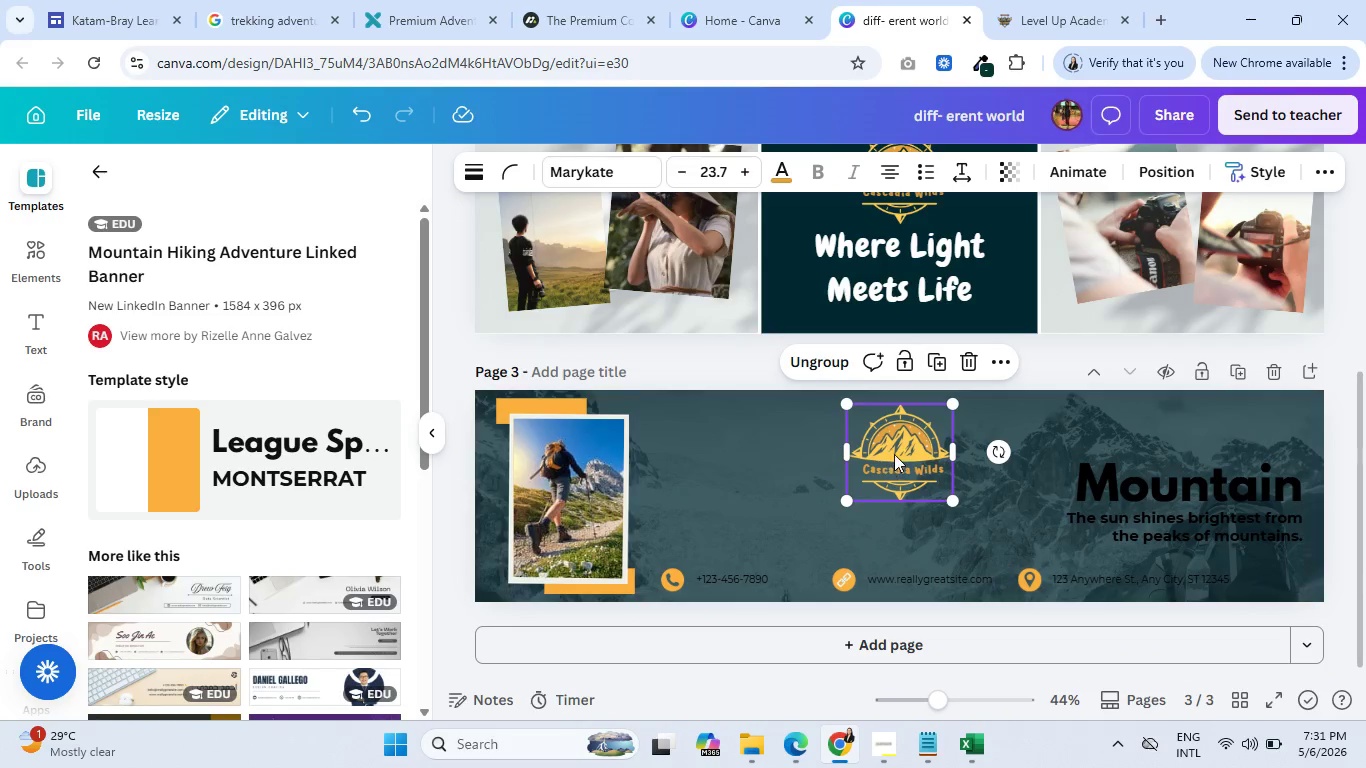 
left_click_drag(start_coordinate=[895, 453], to_coordinate=[879, 455])
 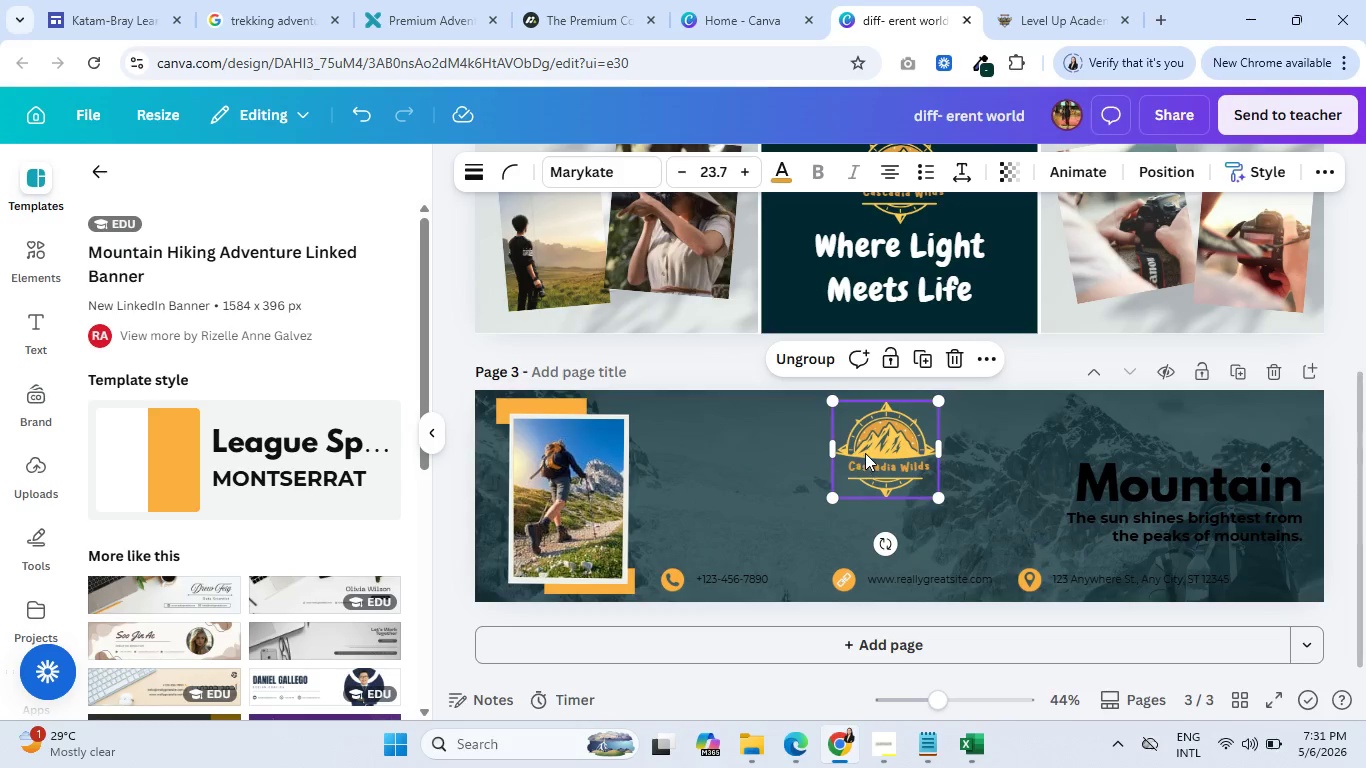 
wait(8.75)
 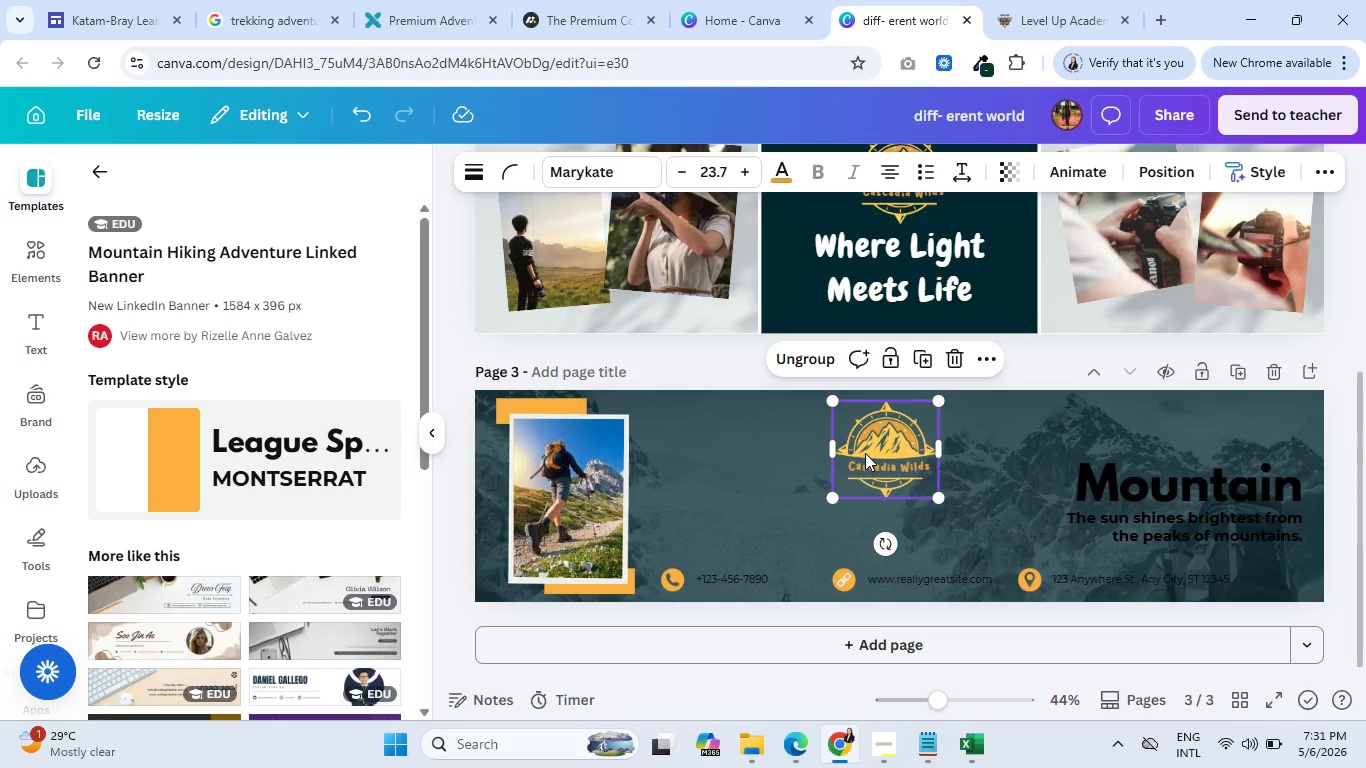 
left_click([1099, 489])
 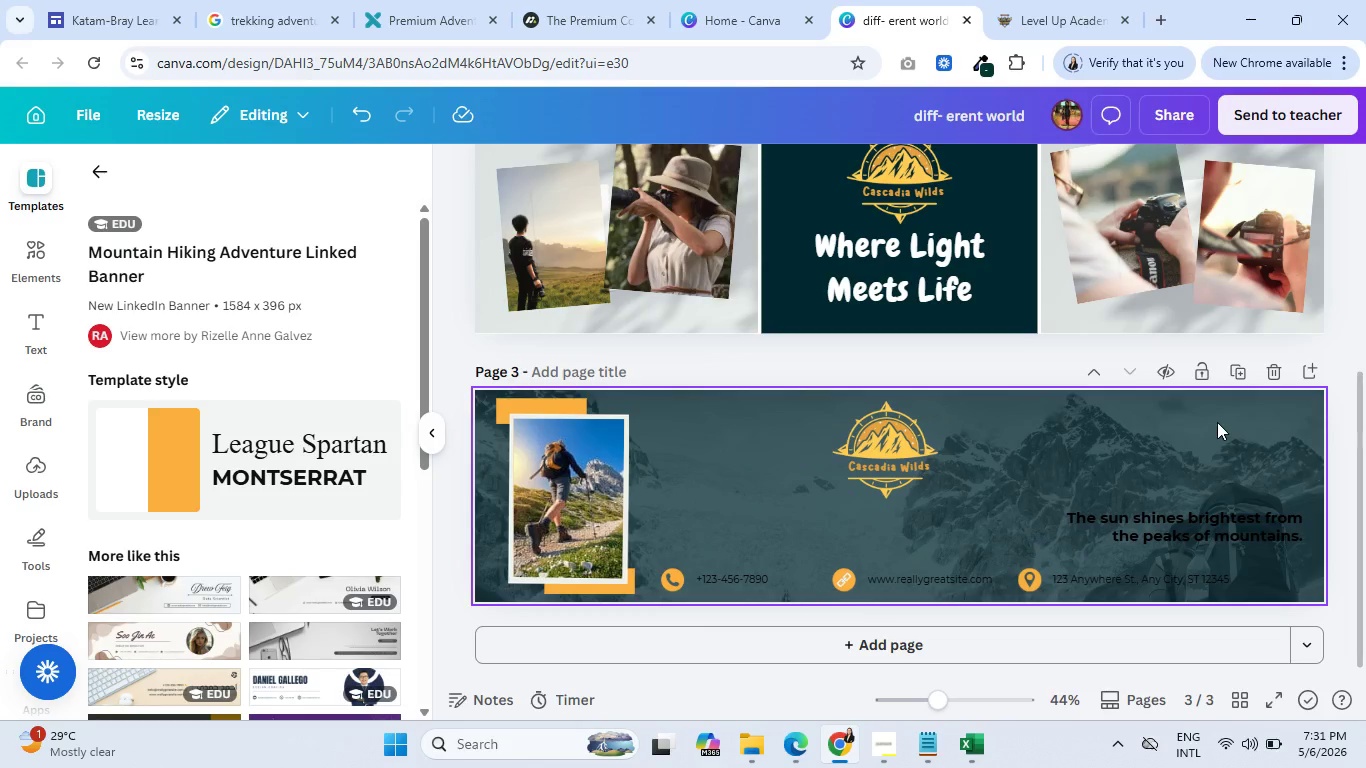 
left_click([622, 589])
 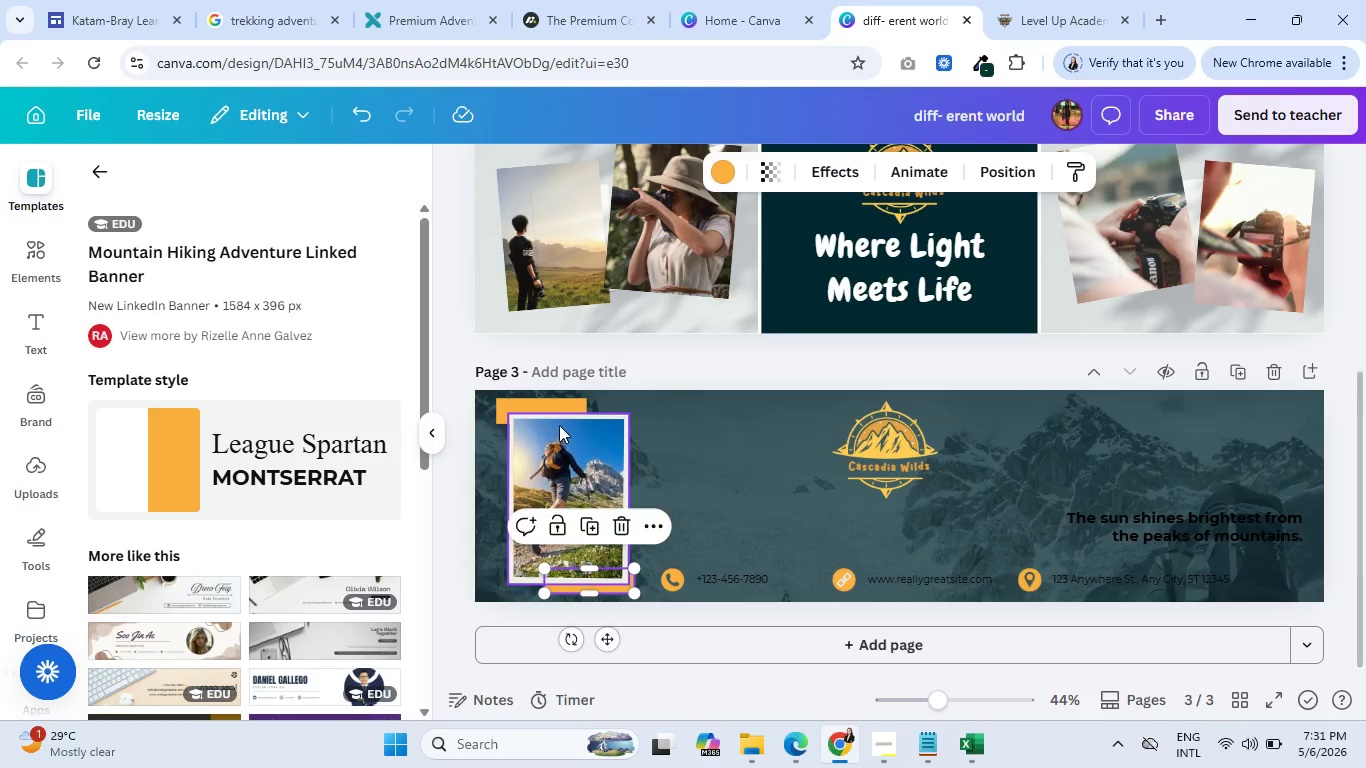 
left_click([540, 406])
 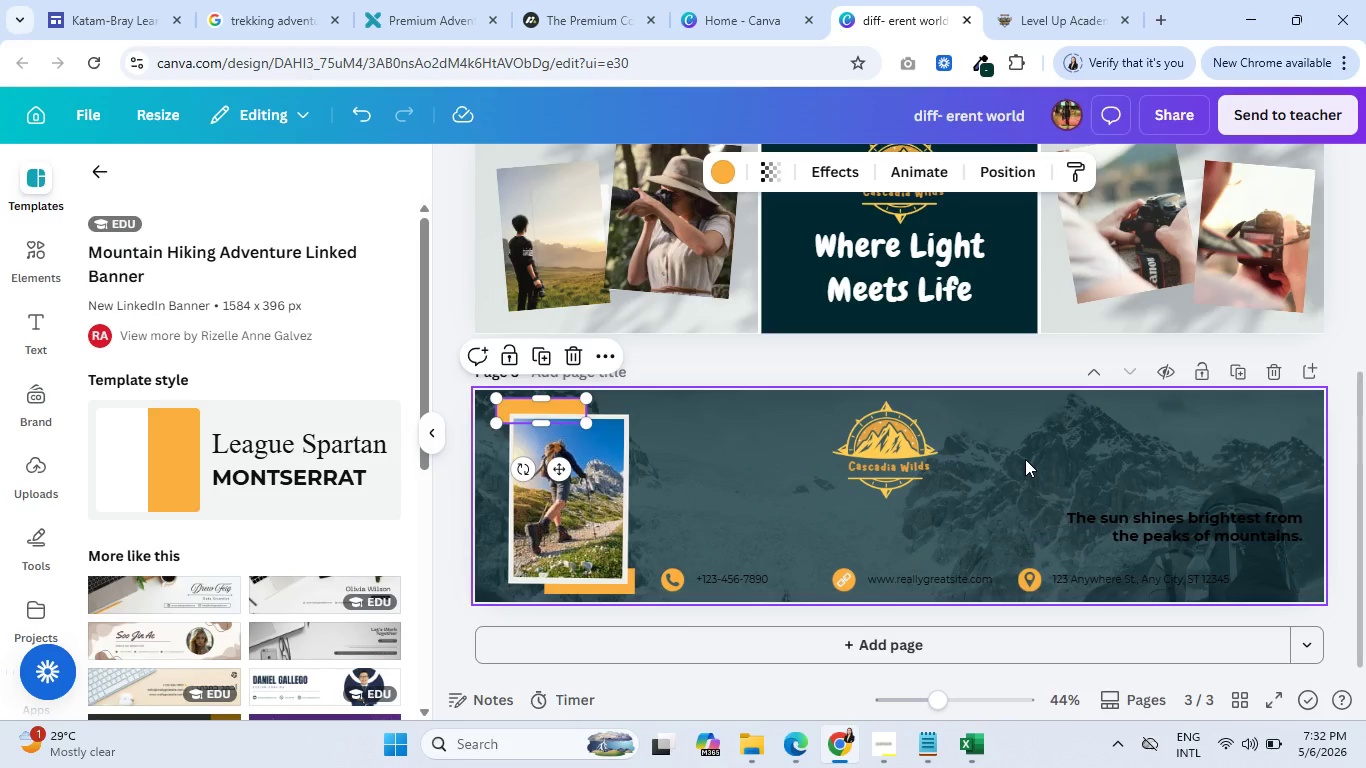 
wait(50.05)
 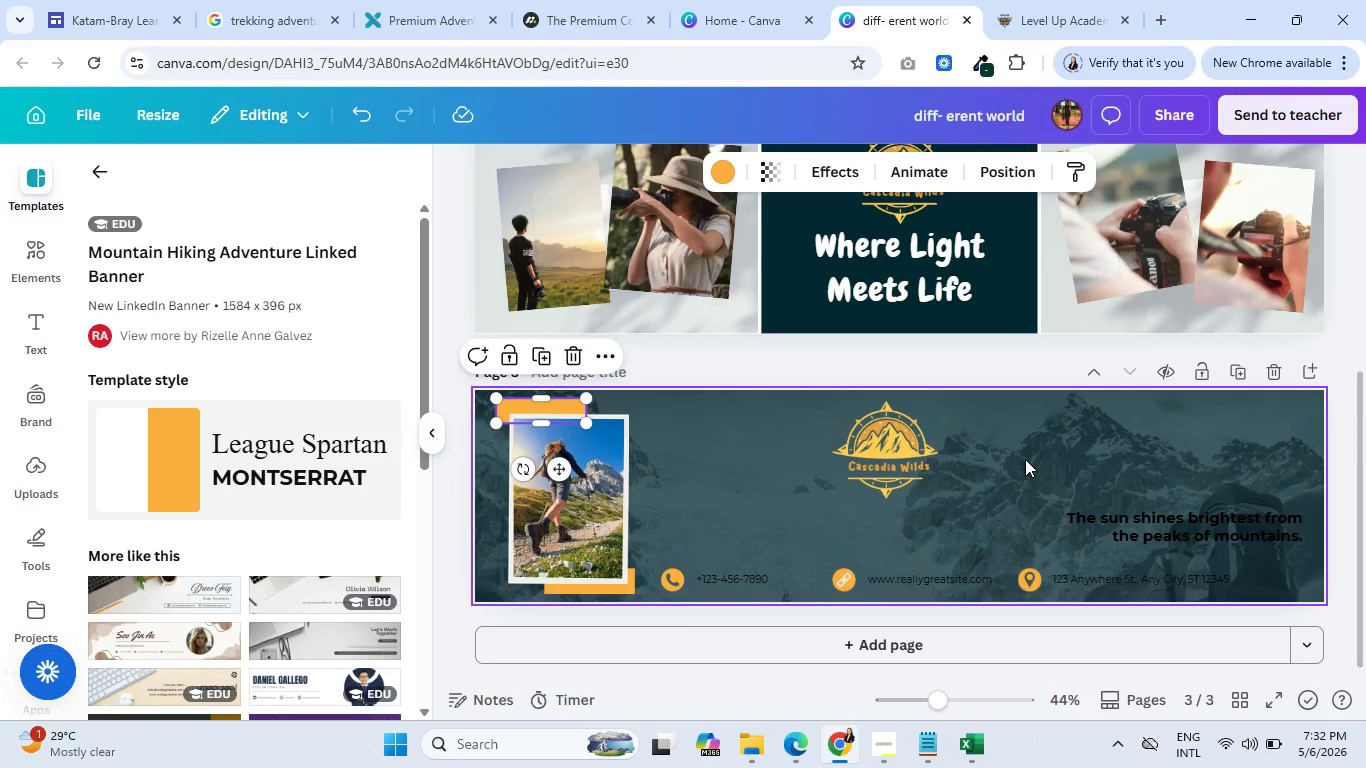 
left_click([33, 314])
 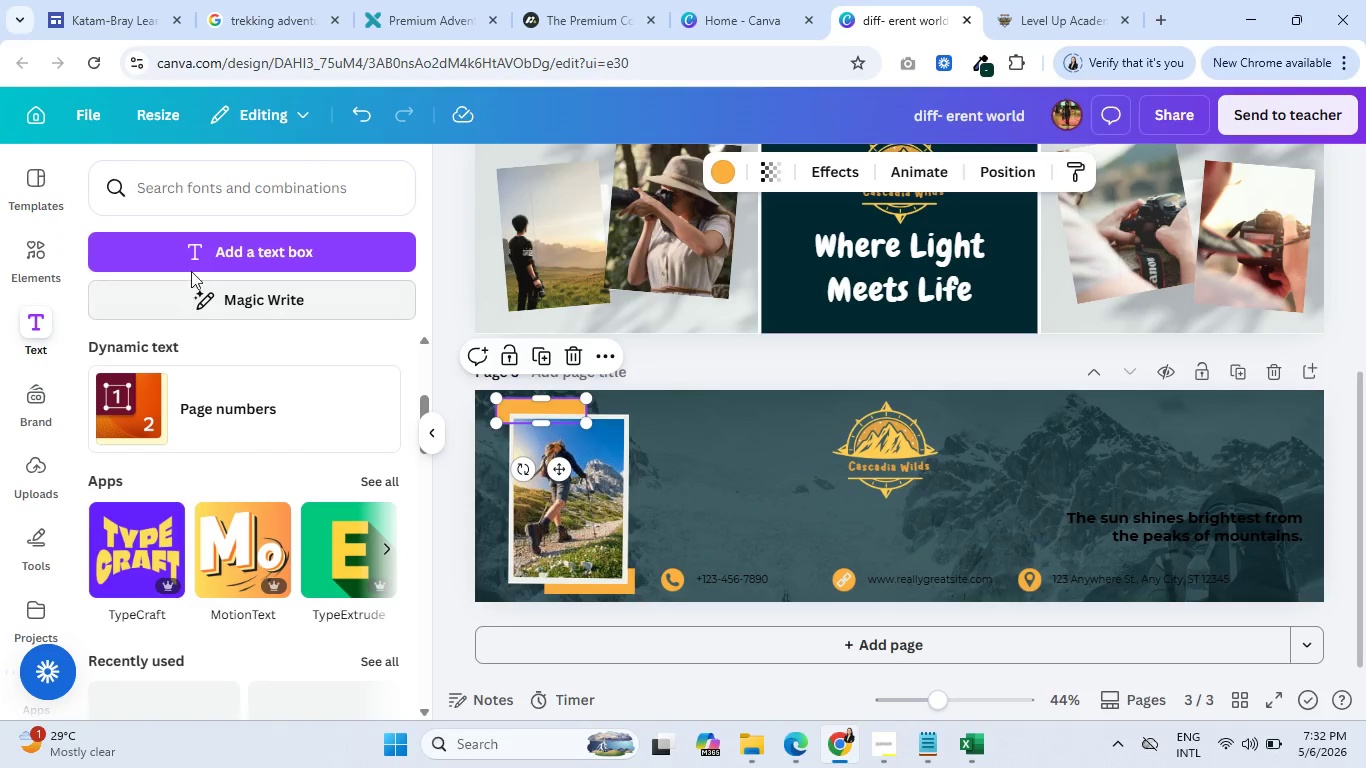 
left_click([210, 250])
 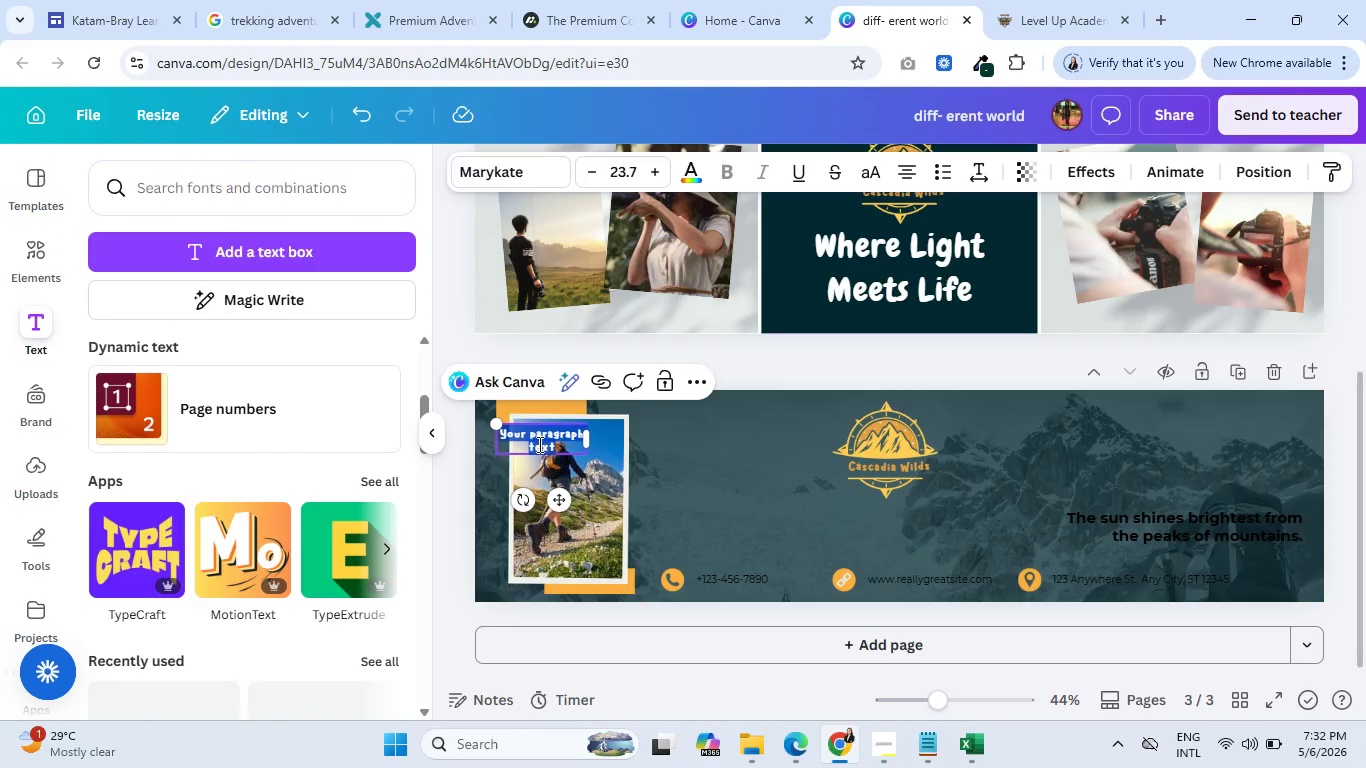 
left_click_drag(start_coordinate=[561, 504], to_coordinate=[912, 577])
 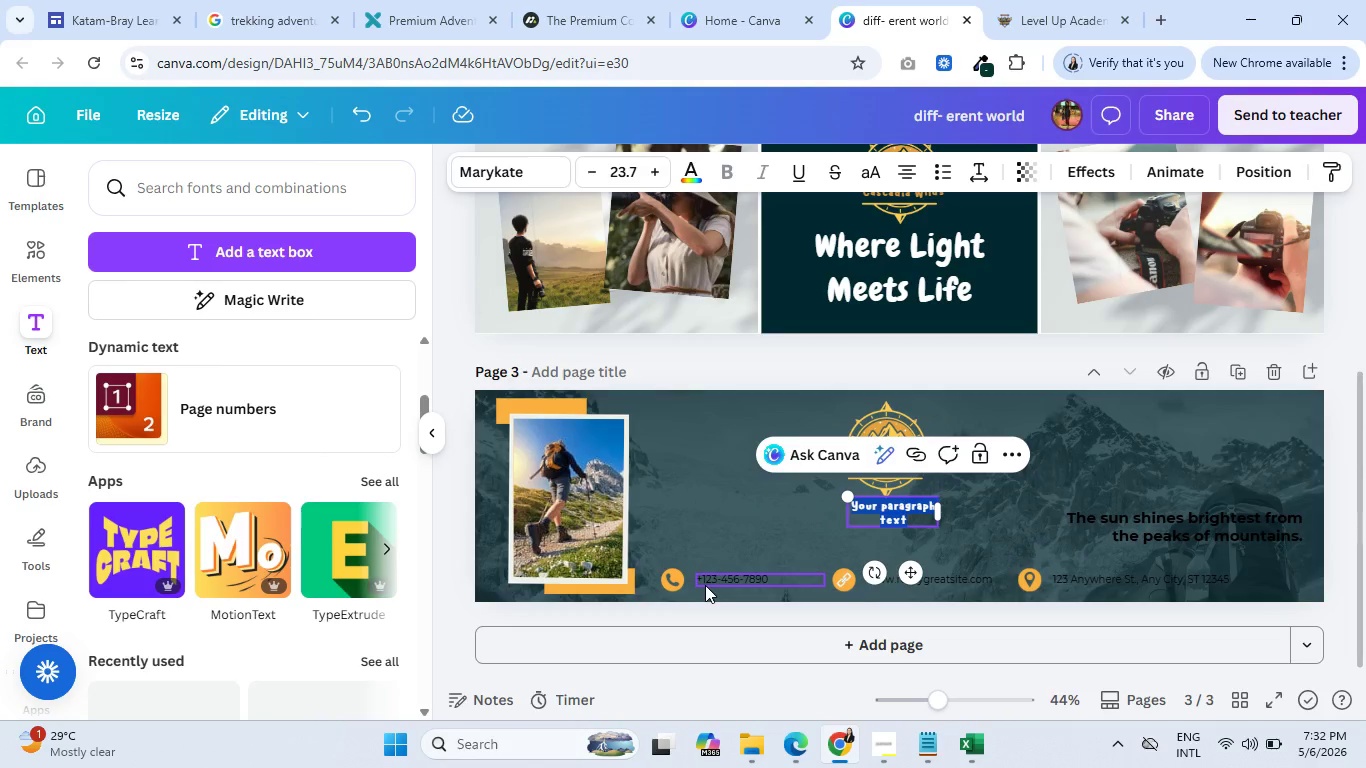 
left_click([683, 576])
 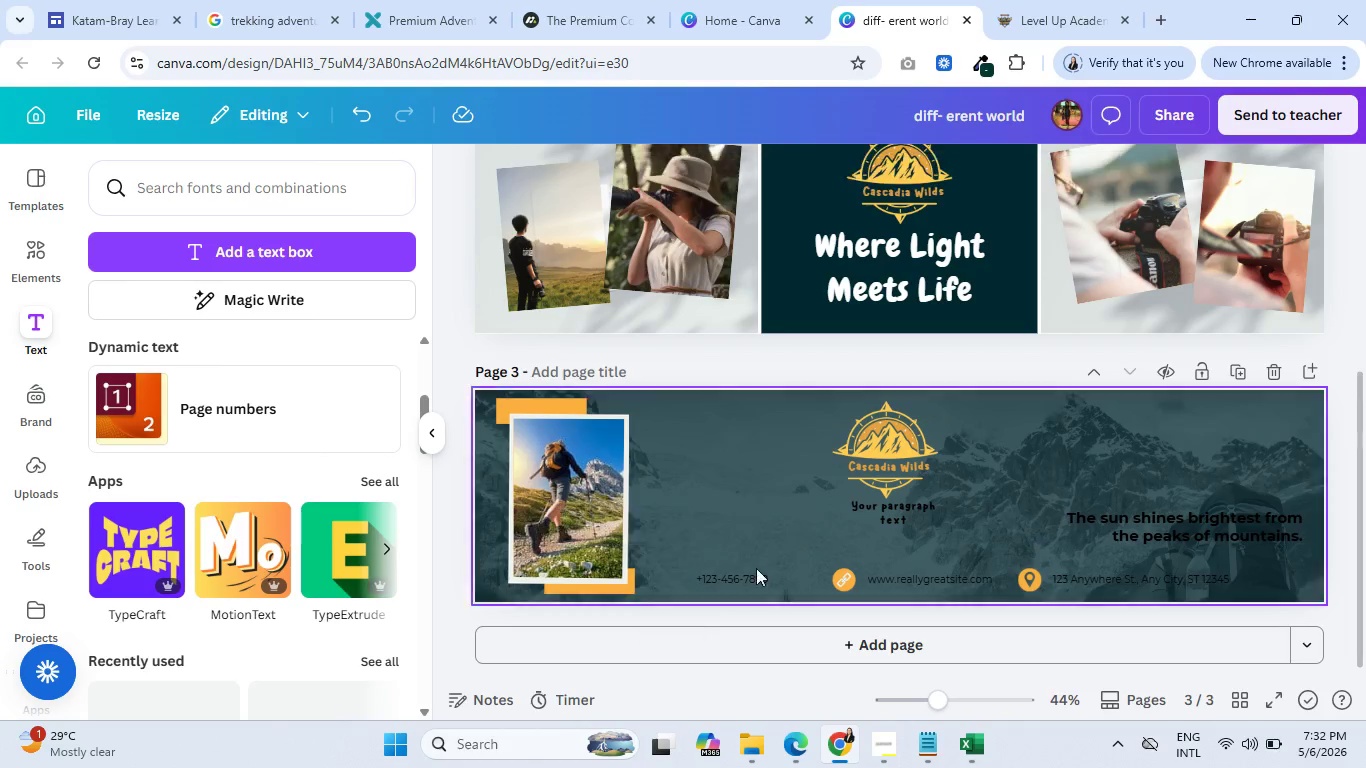 
double_click([739, 582])
 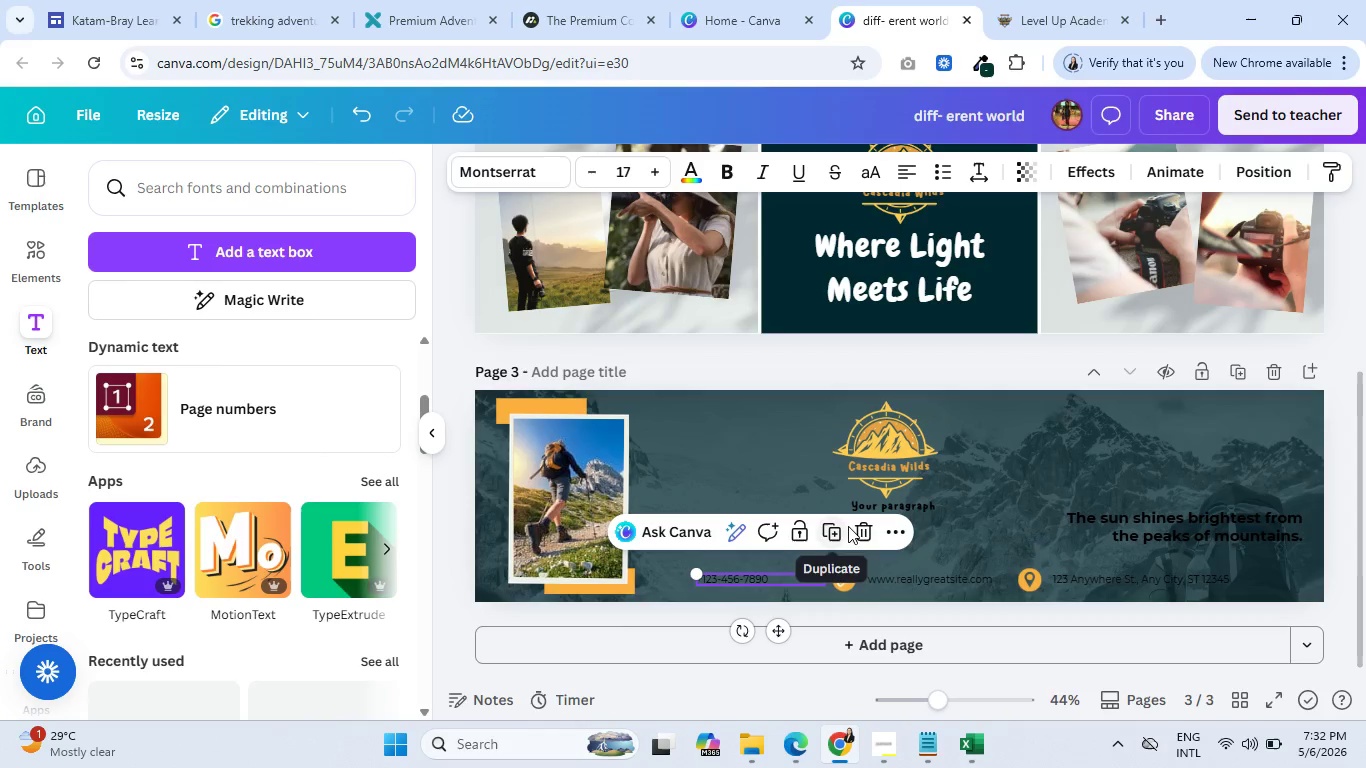 
left_click([858, 529])
 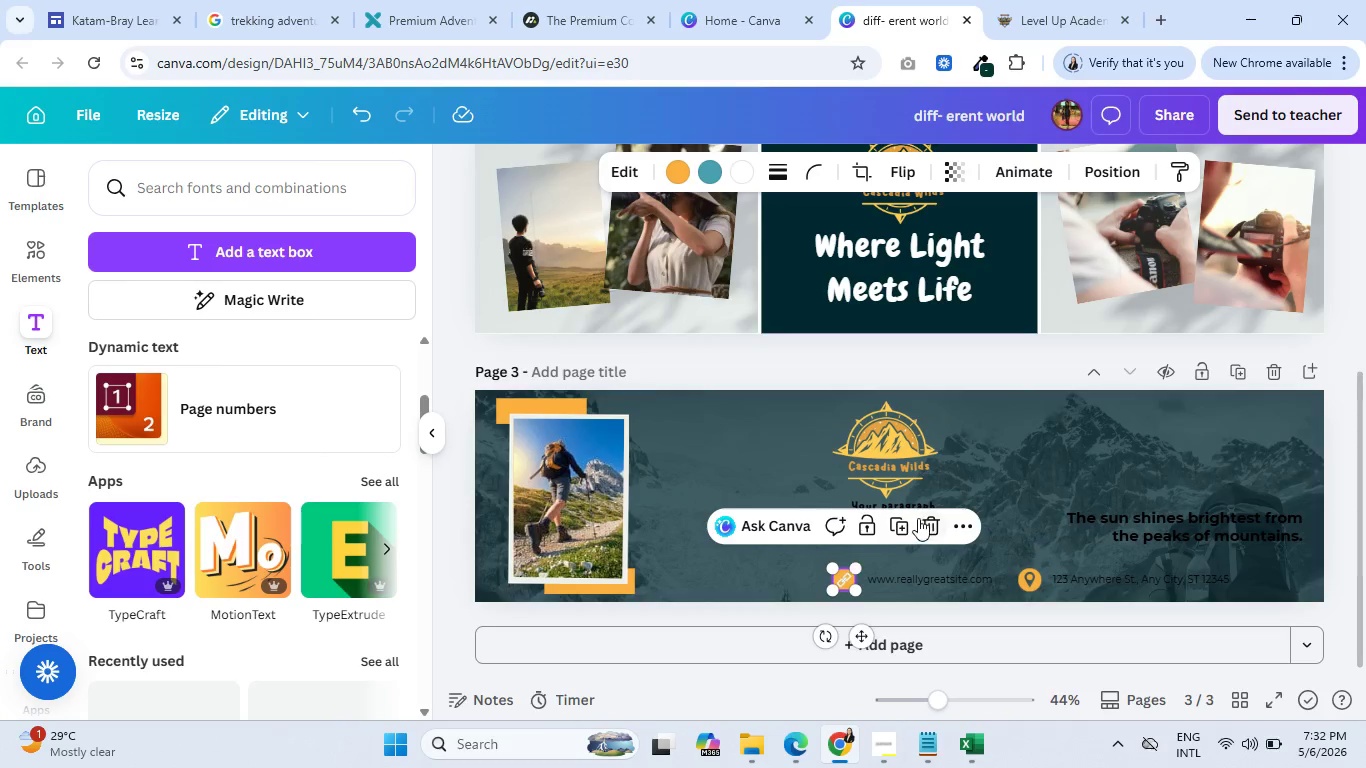 
left_click([931, 524])
 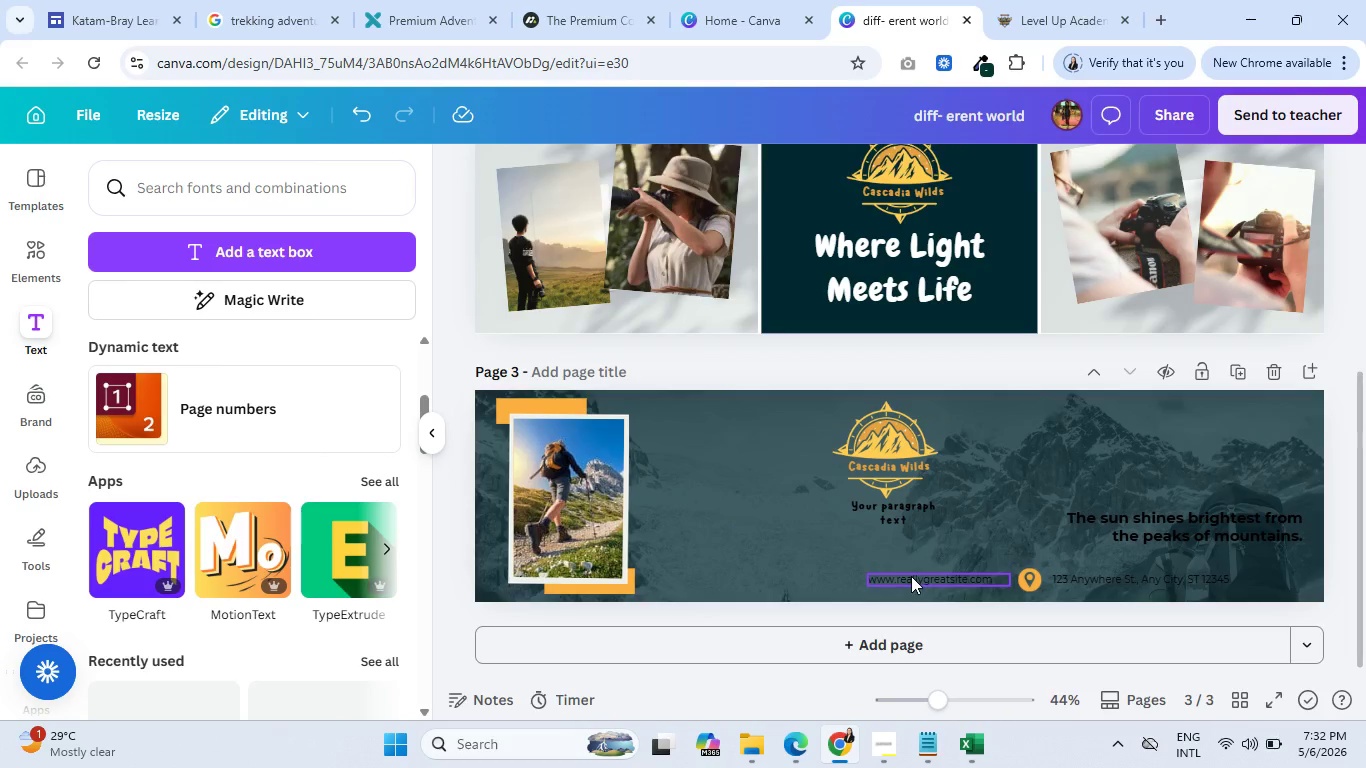 
double_click([911, 576])
 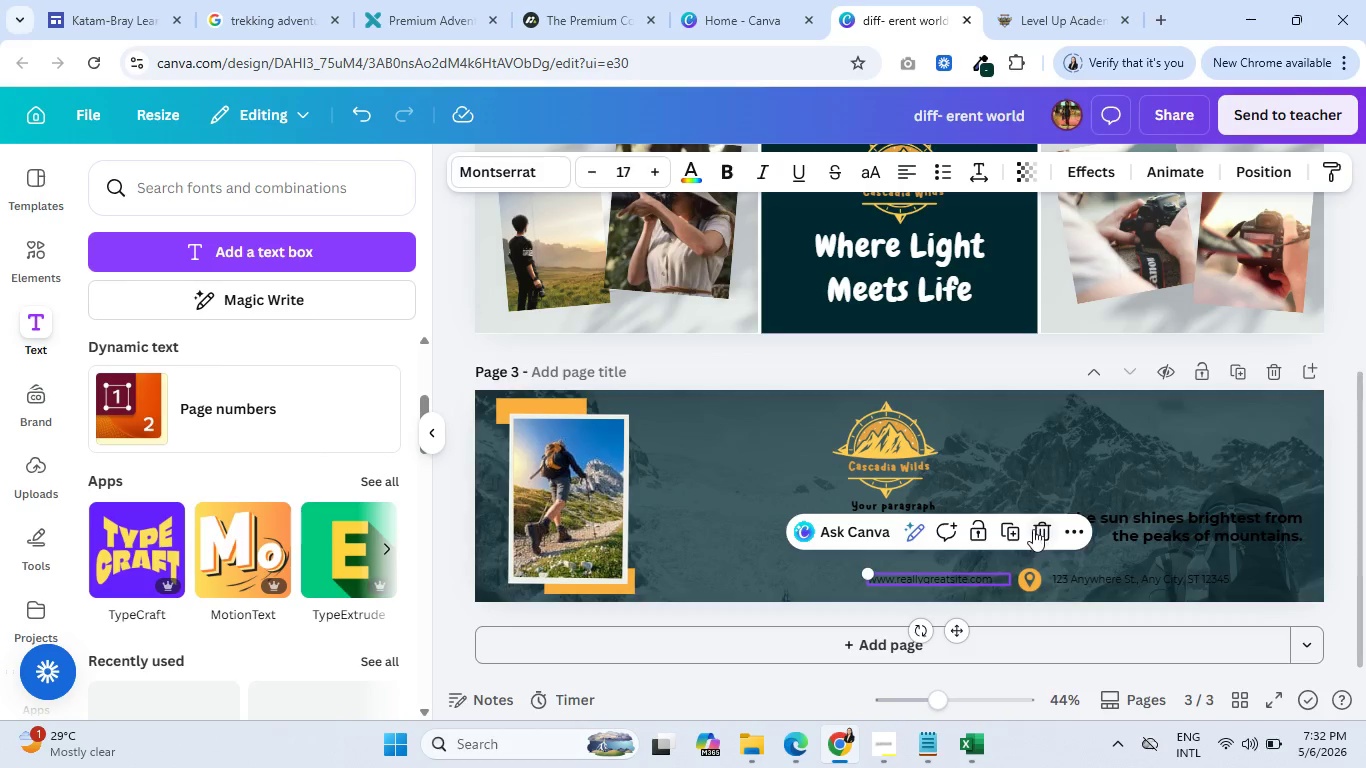 
left_click([1037, 532])
 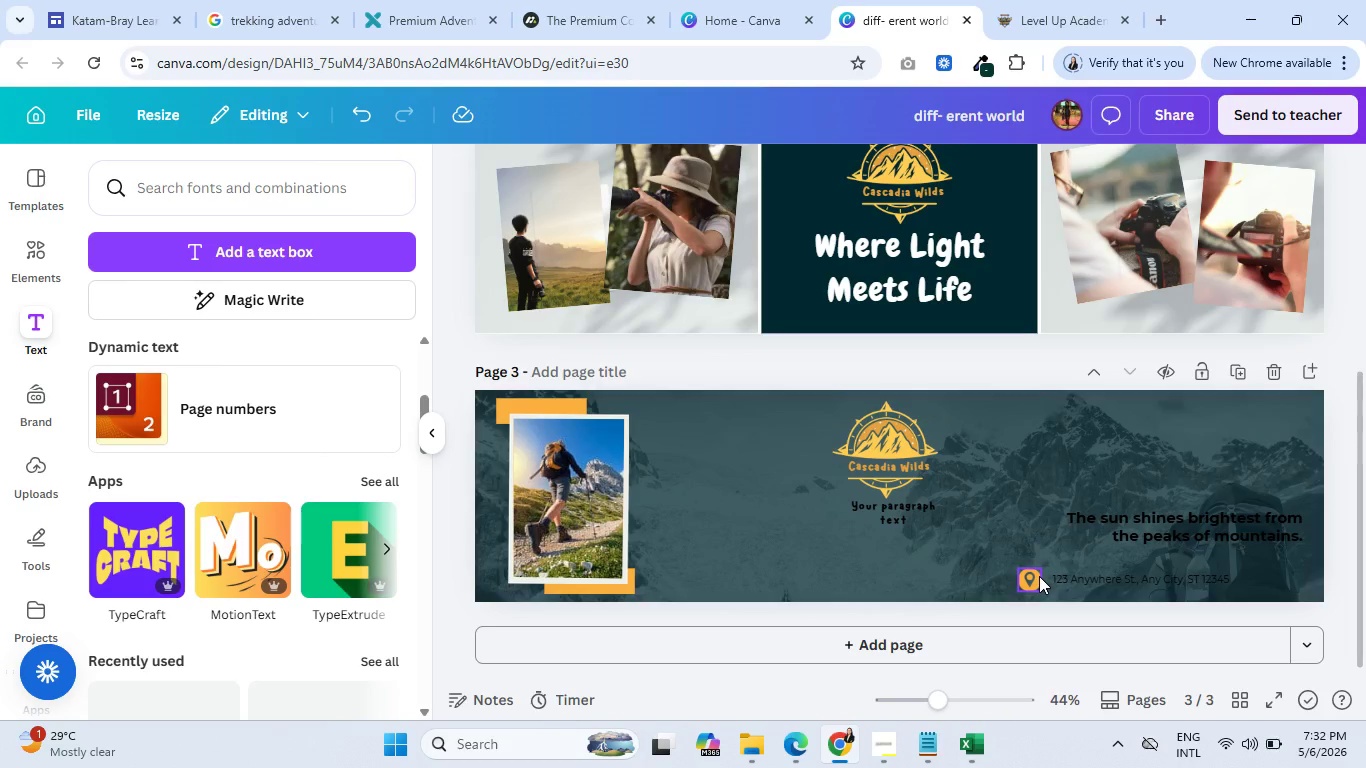 
left_click([1038, 576])
 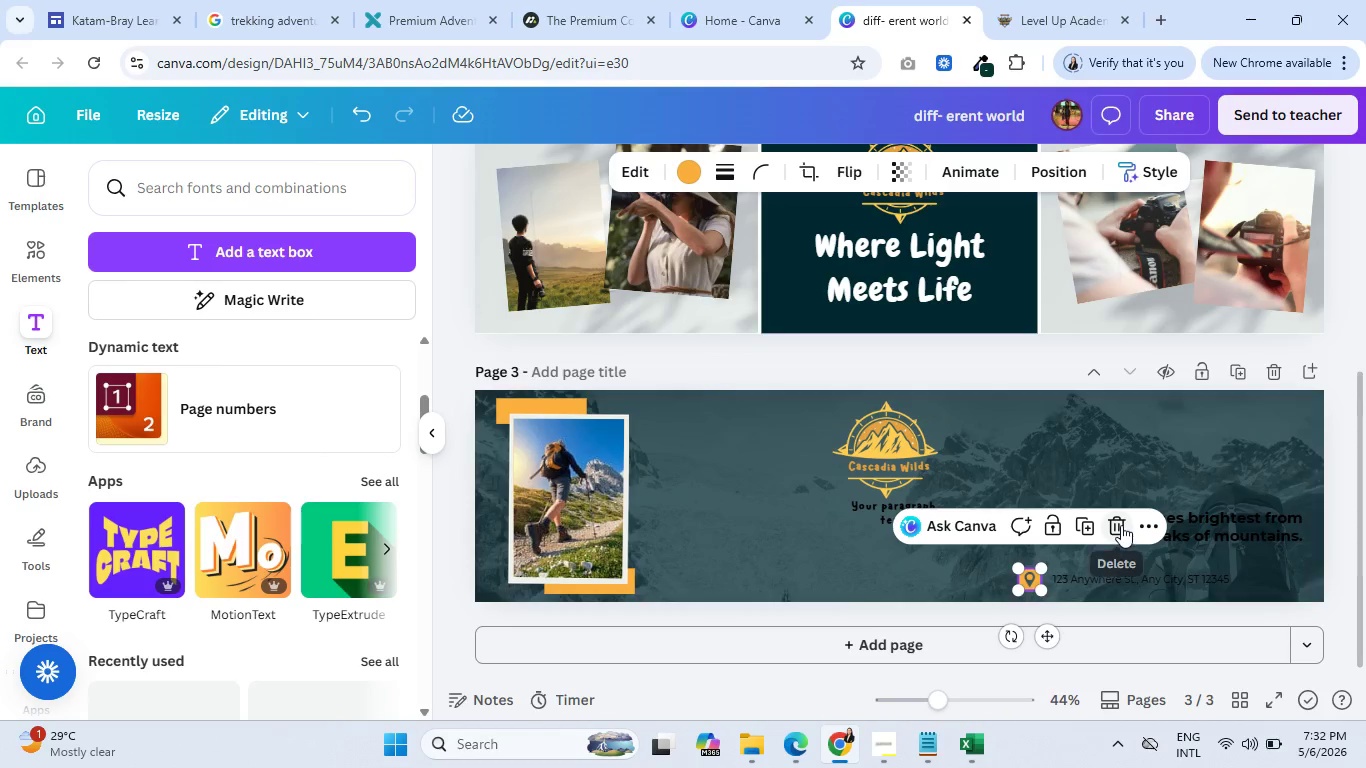 
left_click([1121, 524])
 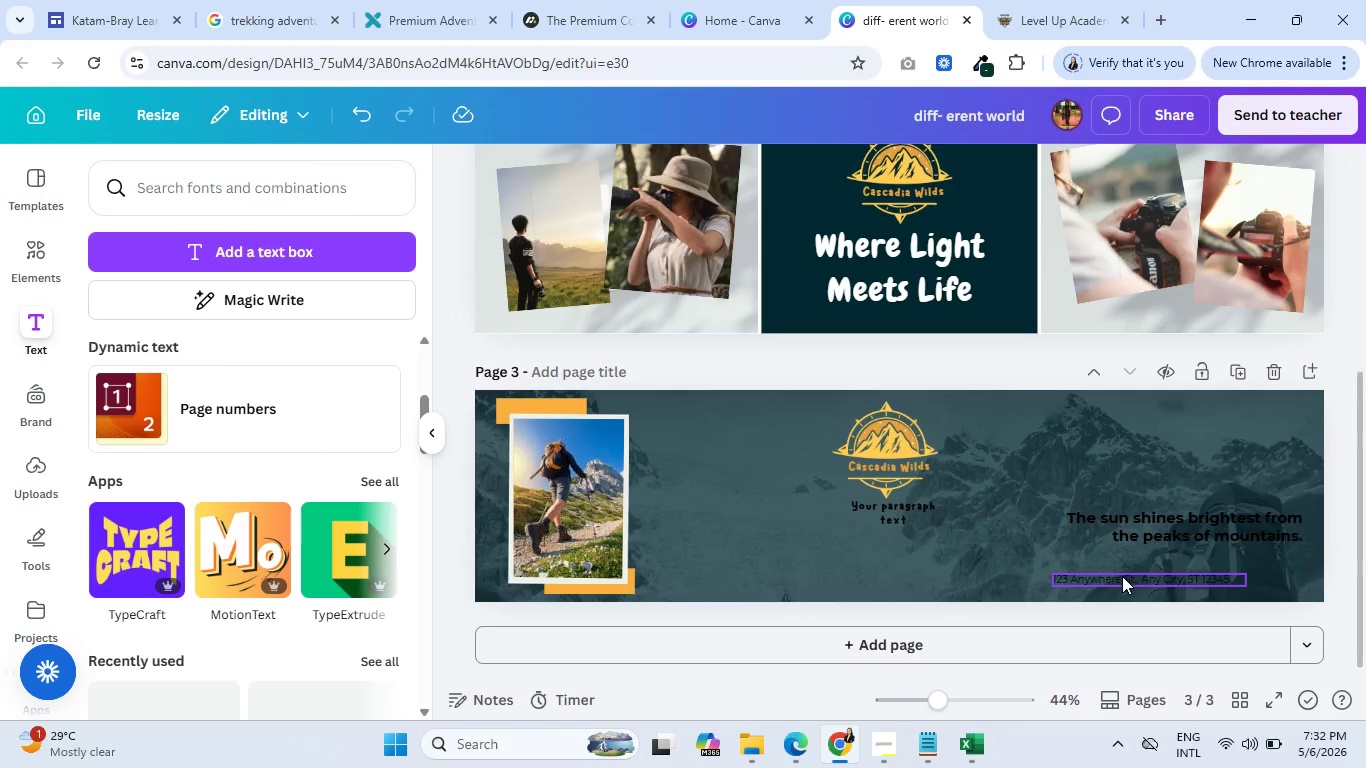 
left_click([1121, 577])
 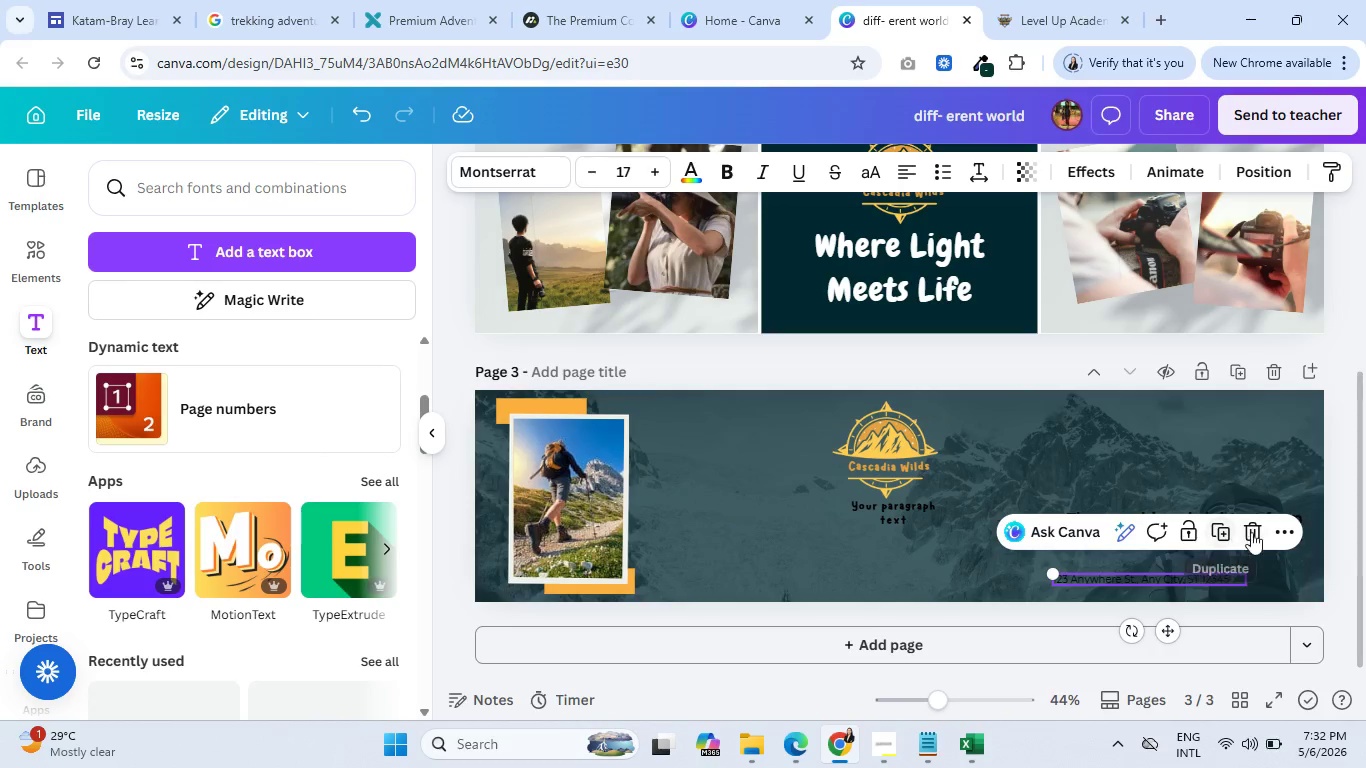 
left_click([1252, 532])
 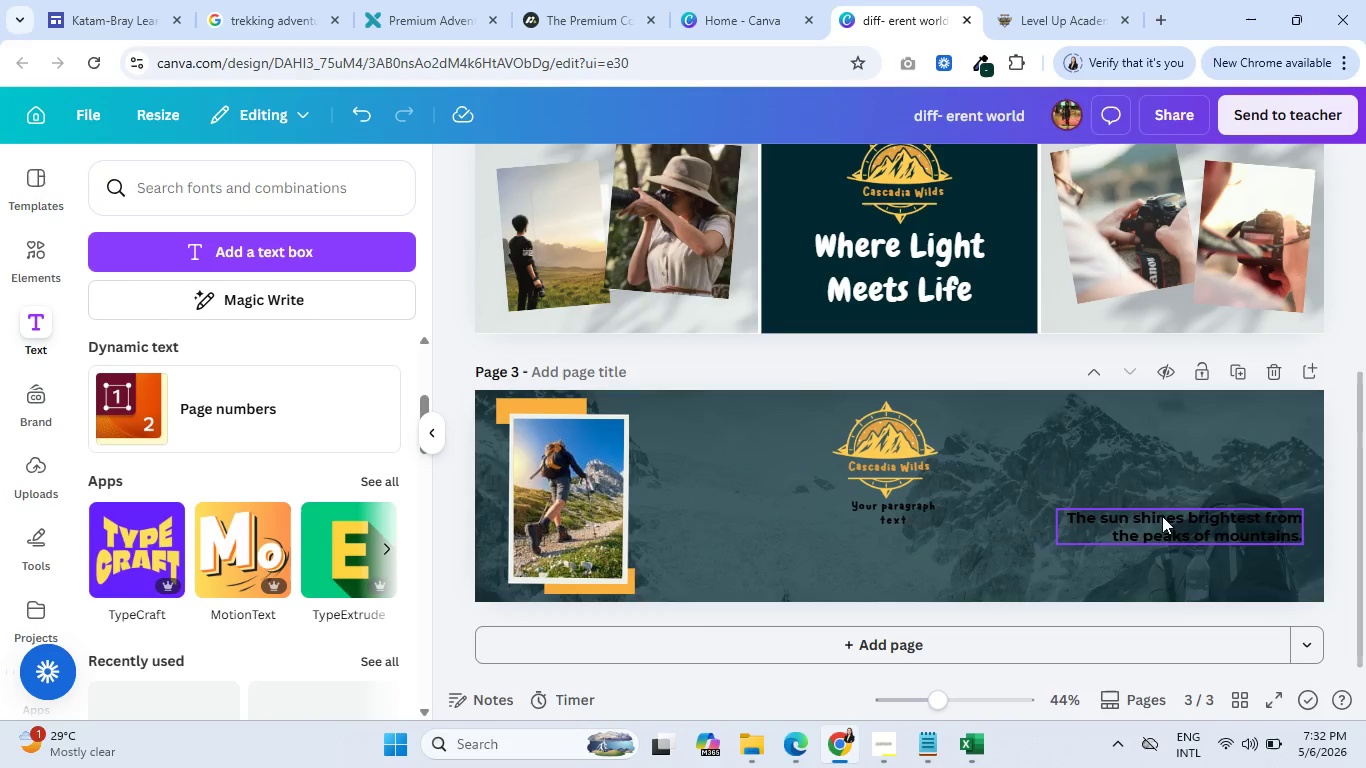 
left_click([1162, 521])
 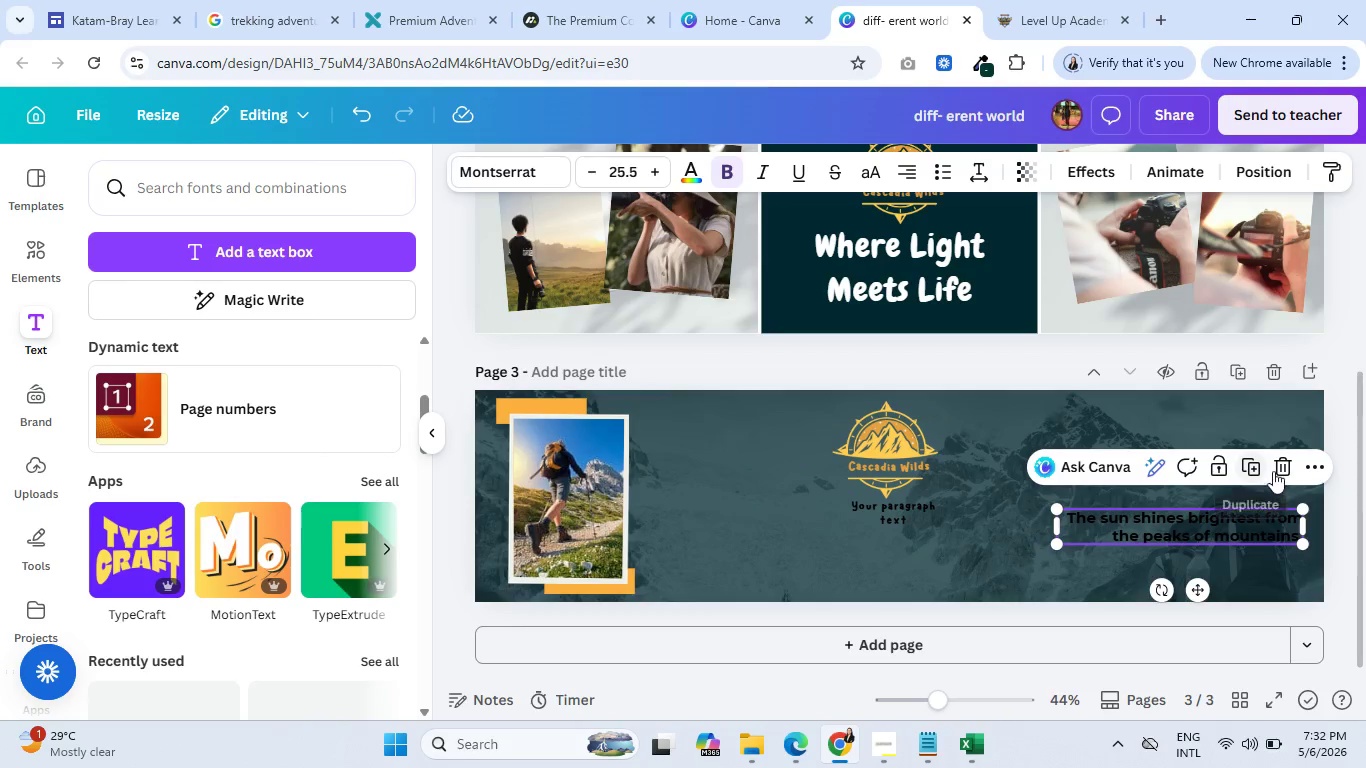 
left_click([1278, 468])
 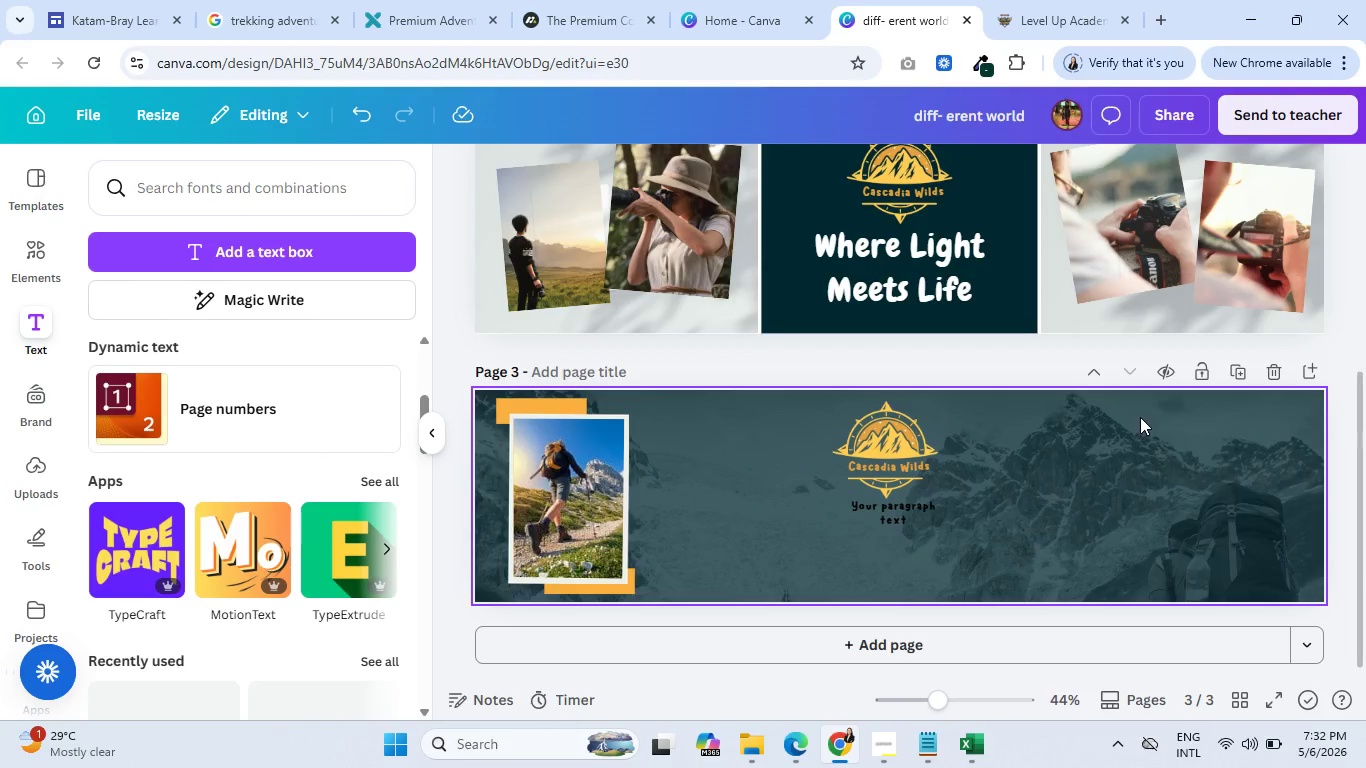 
wait(6.59)
 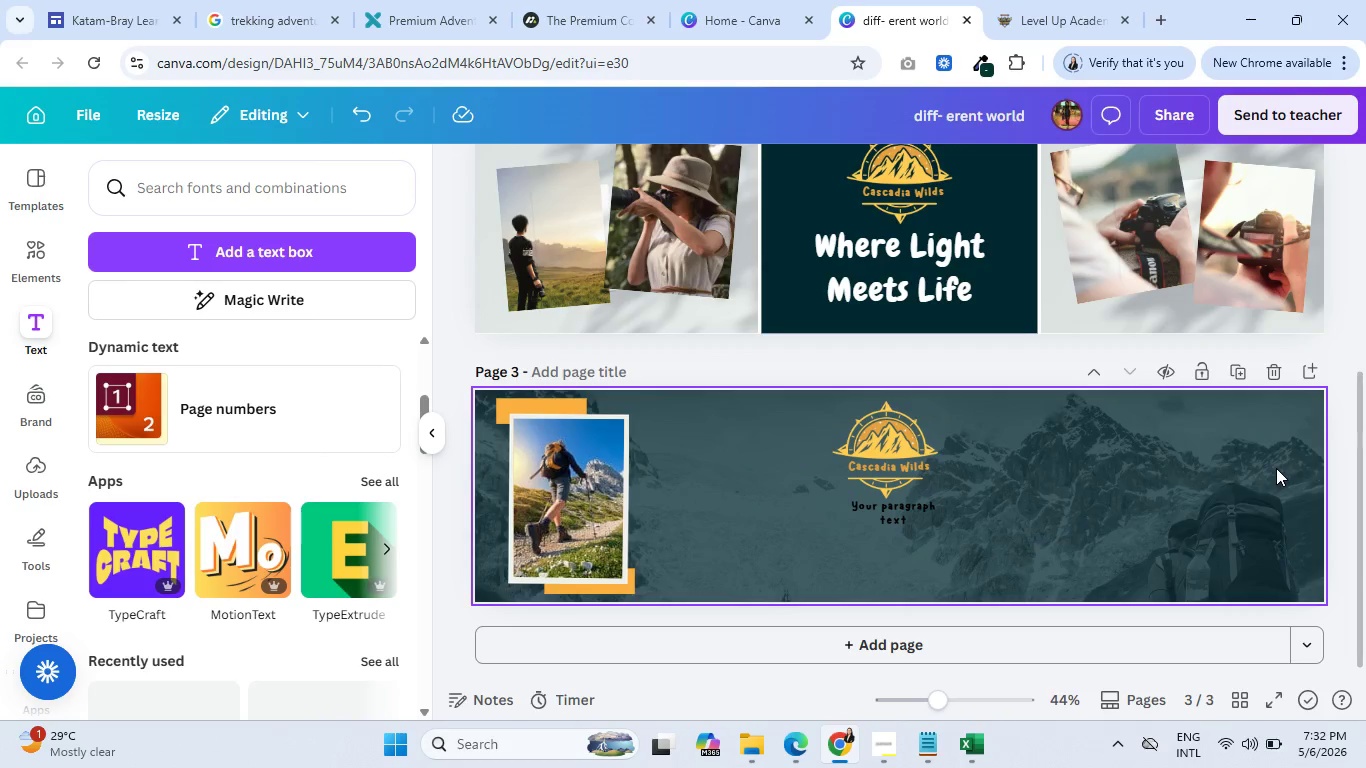 
left_click([1141, 415])
 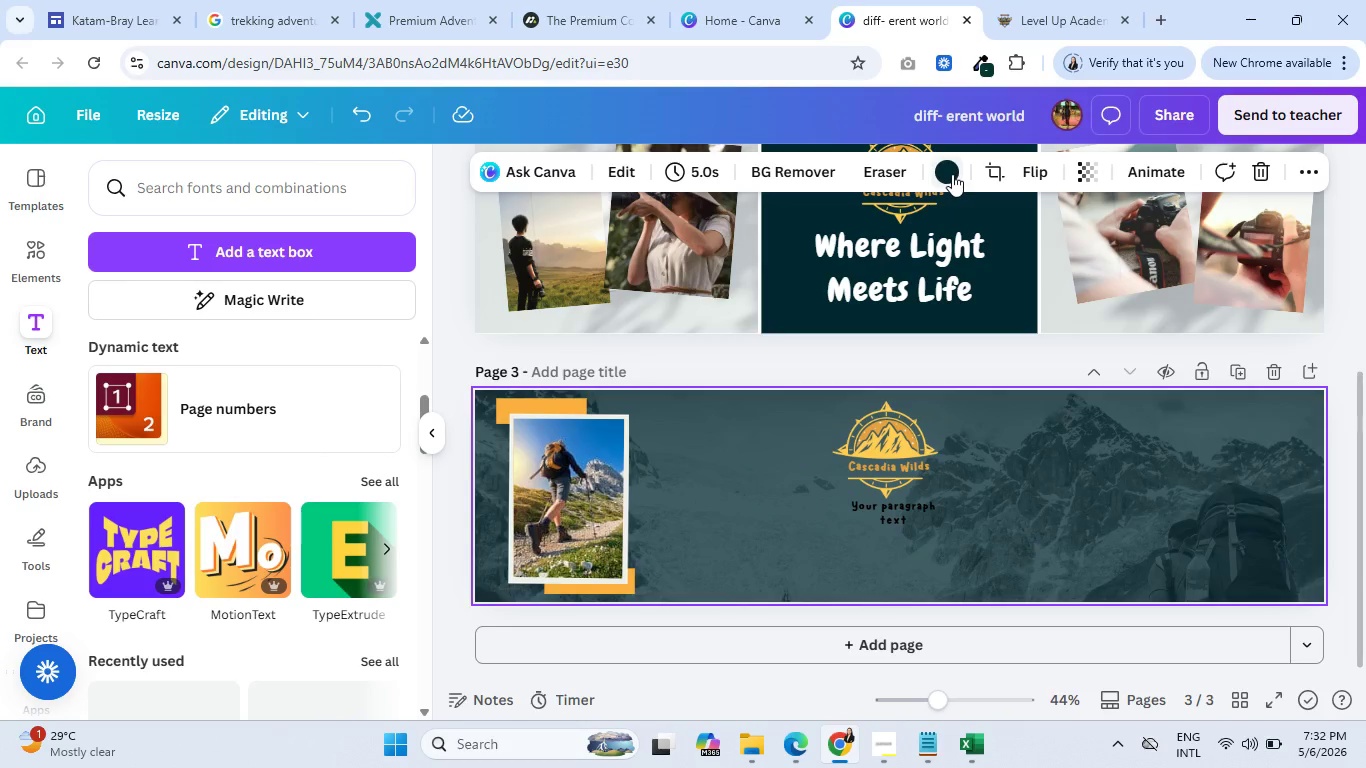 
left_click([950, 172])
 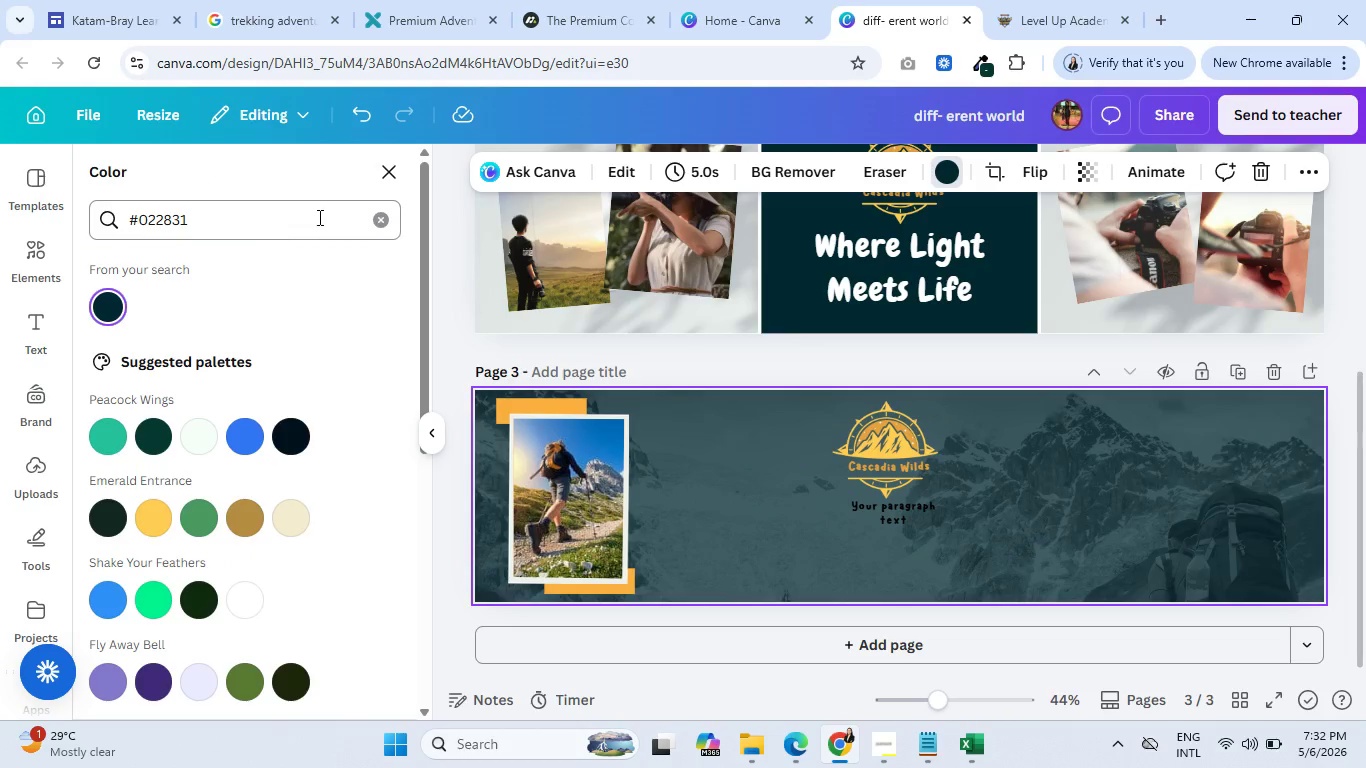 
left_click([384, 176])
 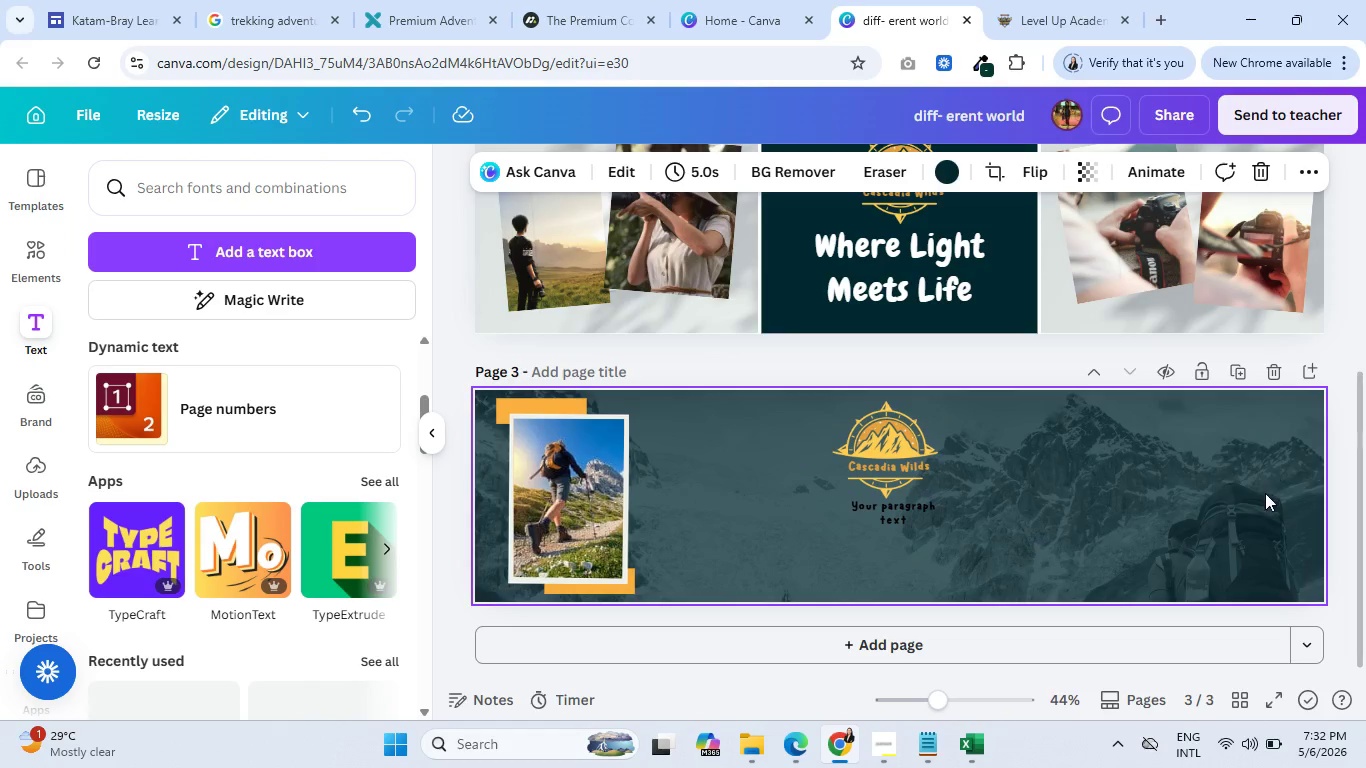 
scroll: coordinate [1243, 492], scroll_direction: up, amount: 3.0
 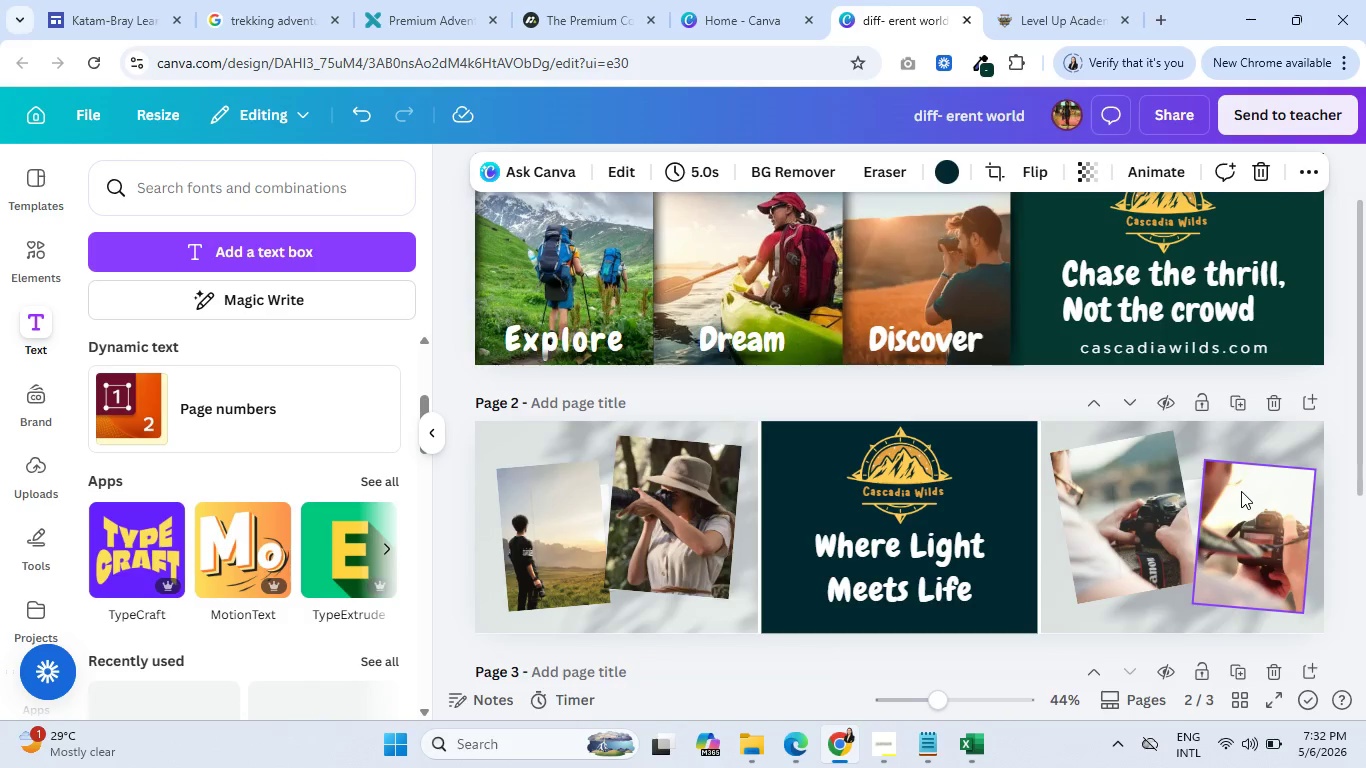 
scroll: coordinate [1241, 491], scroll_direction: down, amount: 4.0
 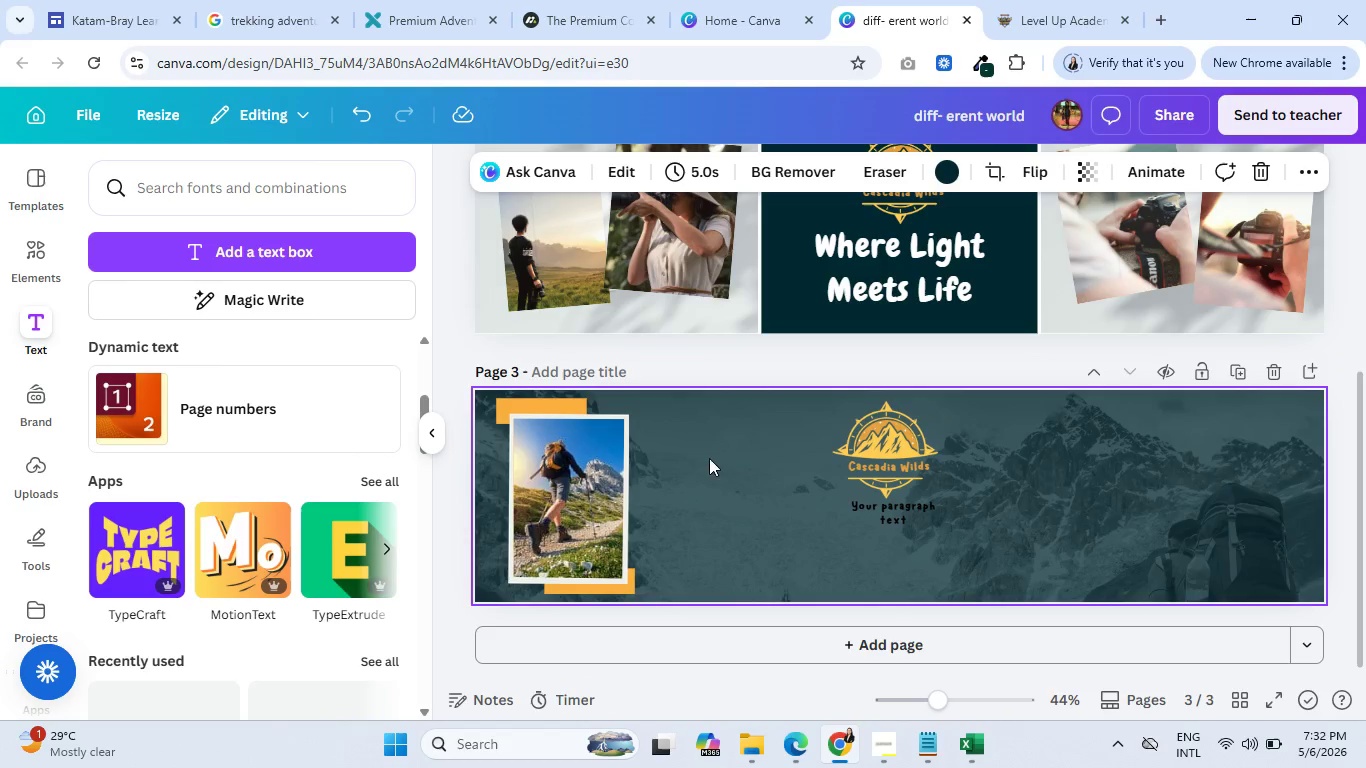 
wait(5.95)
 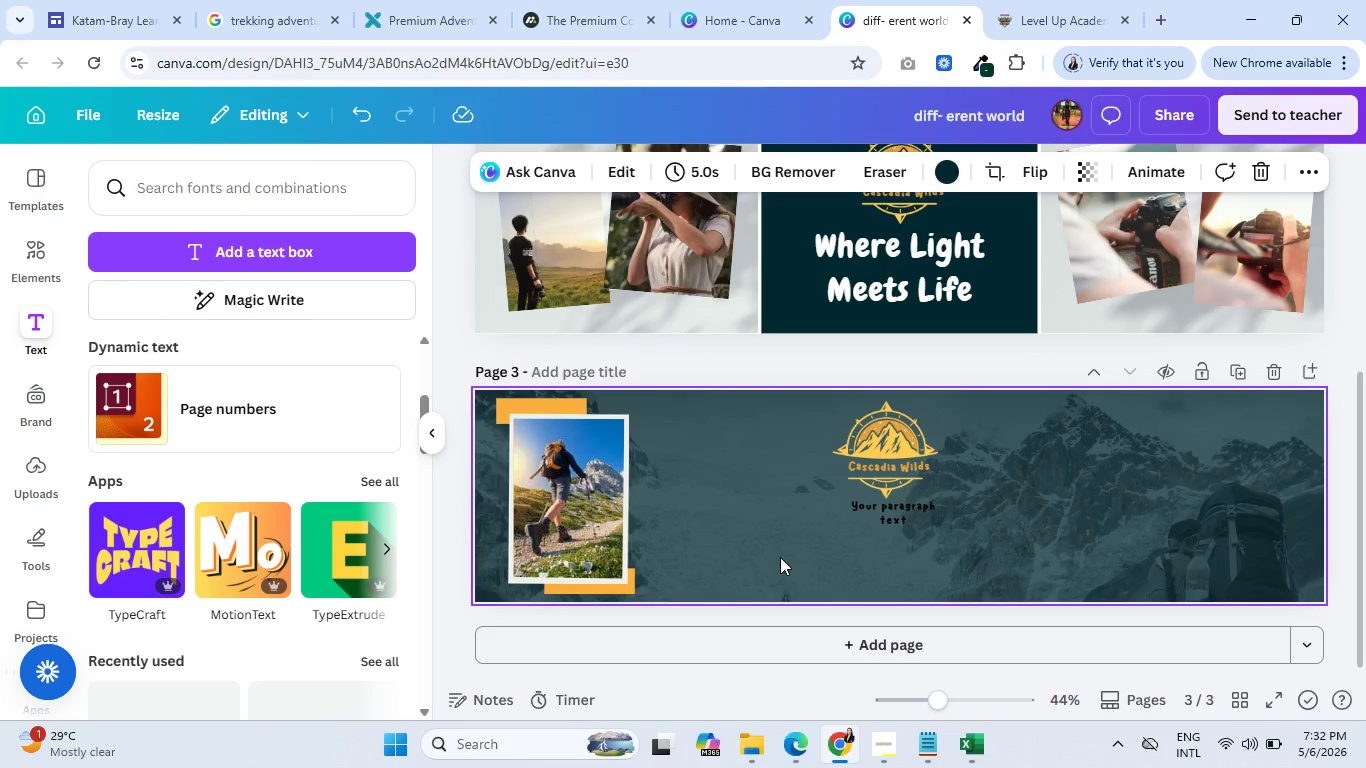 
left_click([879, 504])
 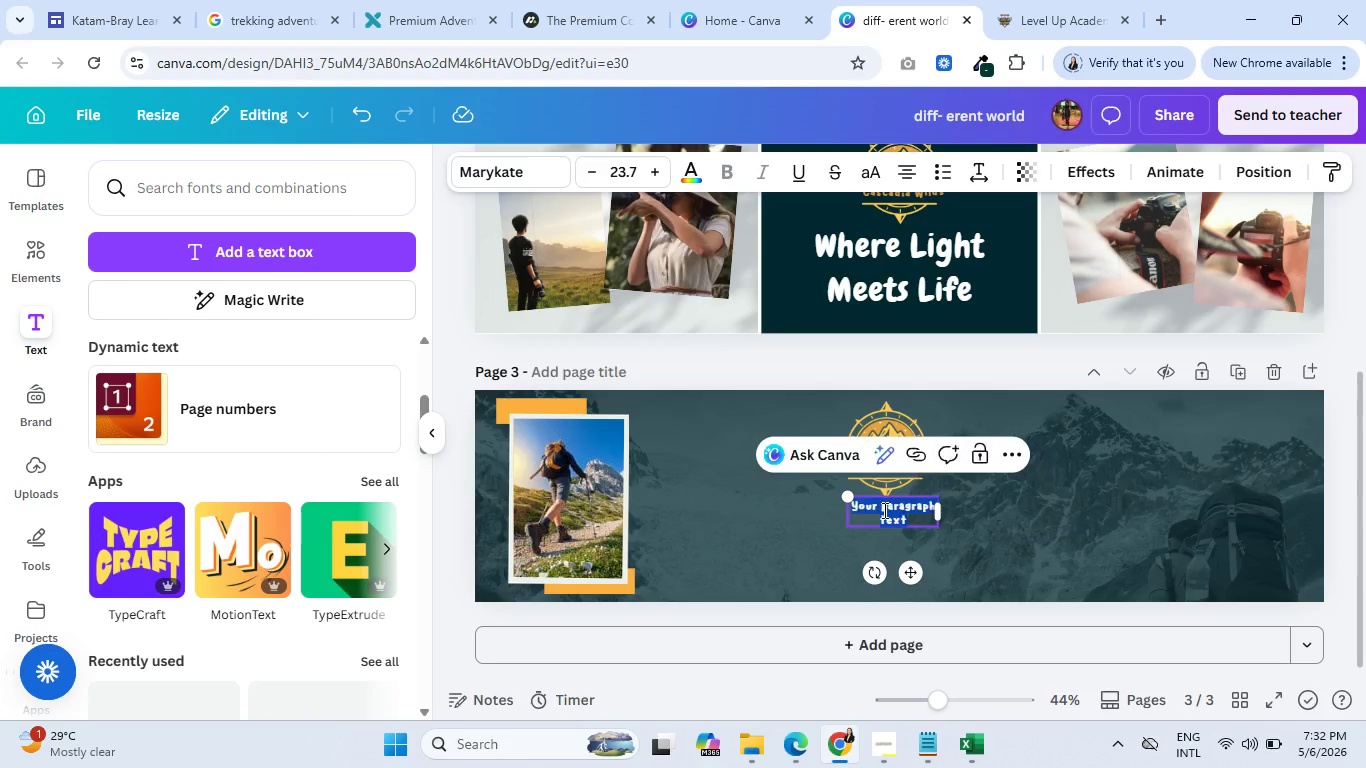 
double_click([883, 510])
 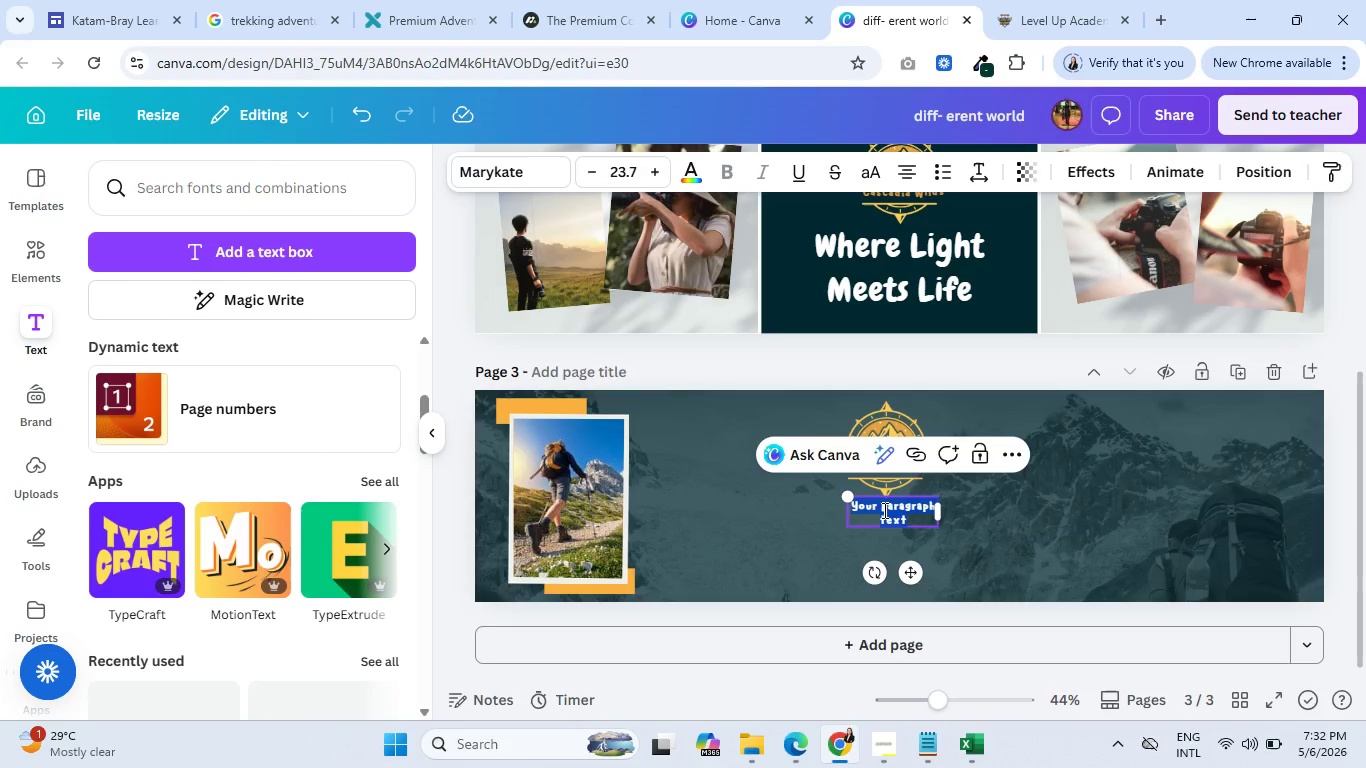 
triple_click([883, 510])
 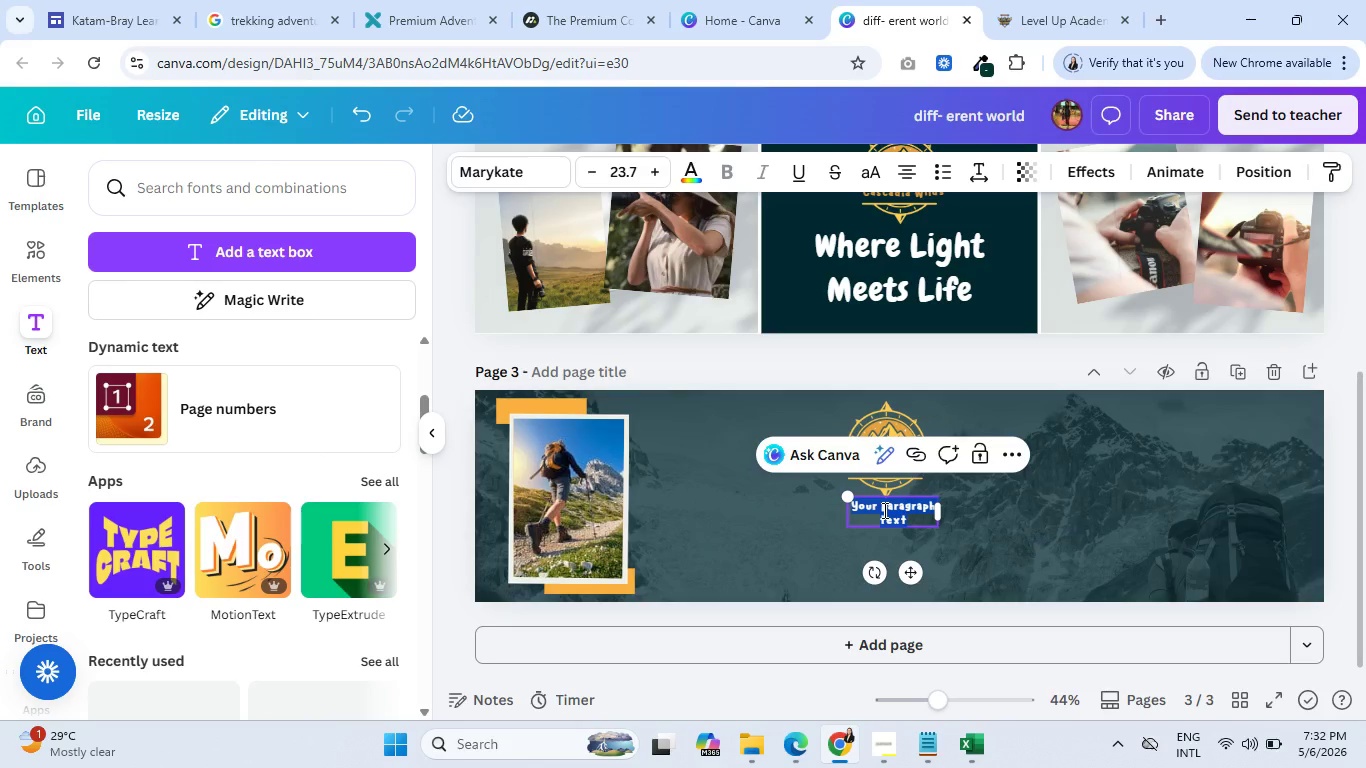 
wait(9.08)
 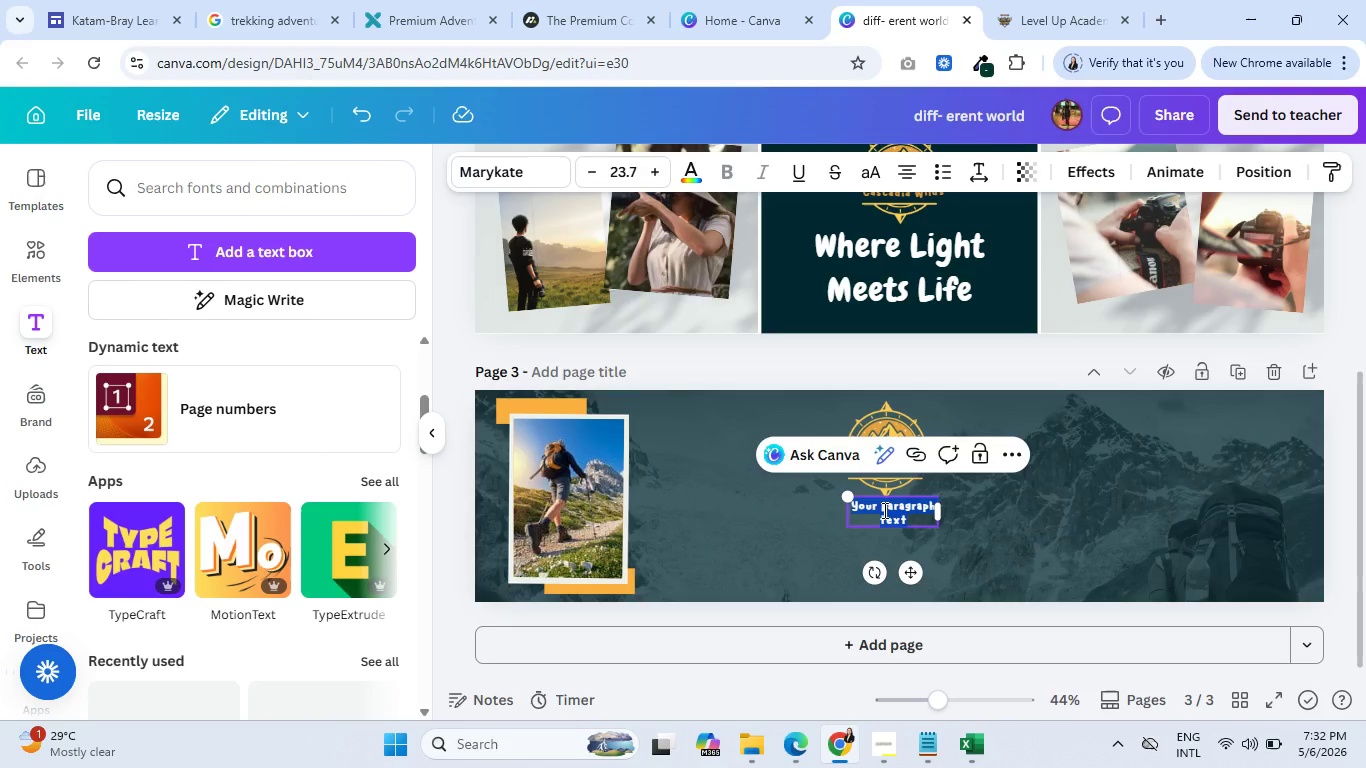 
type(Leave the roads)
 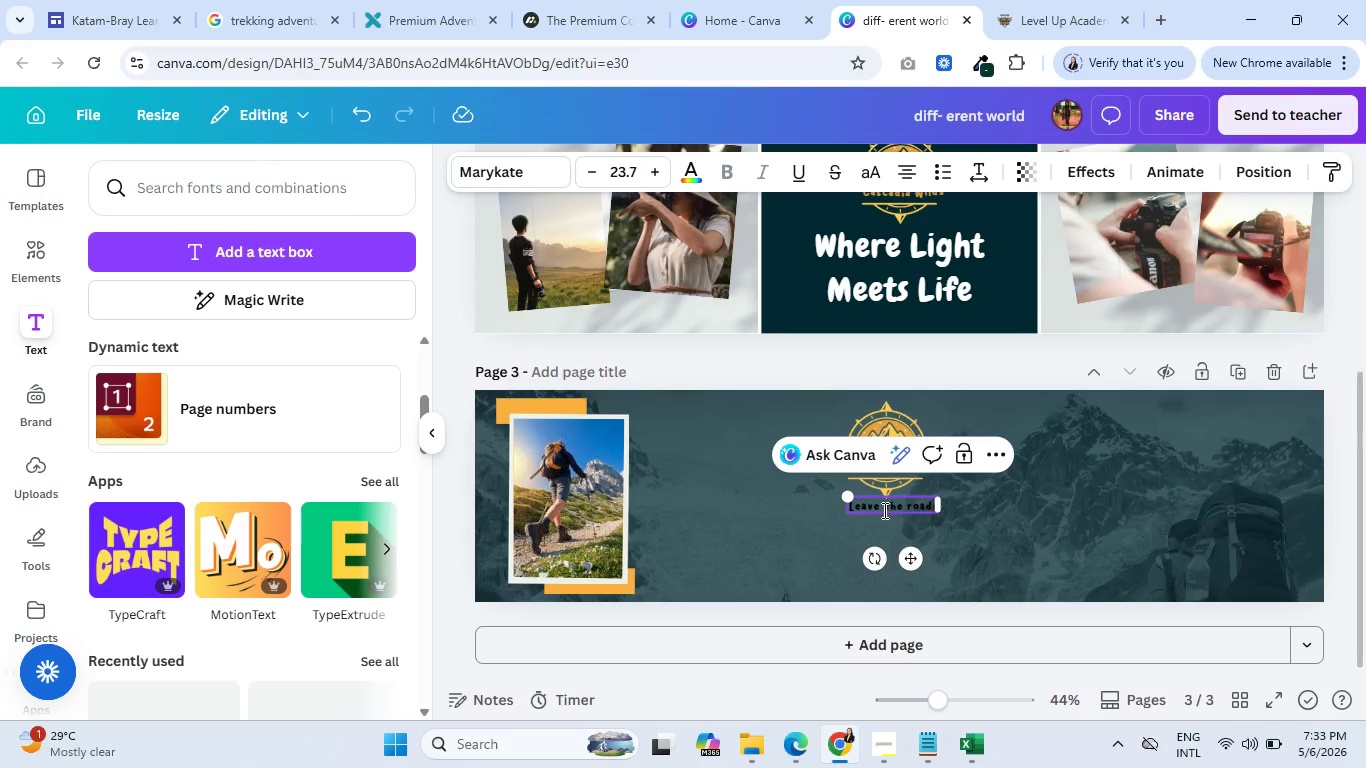 
key(Backspace)
 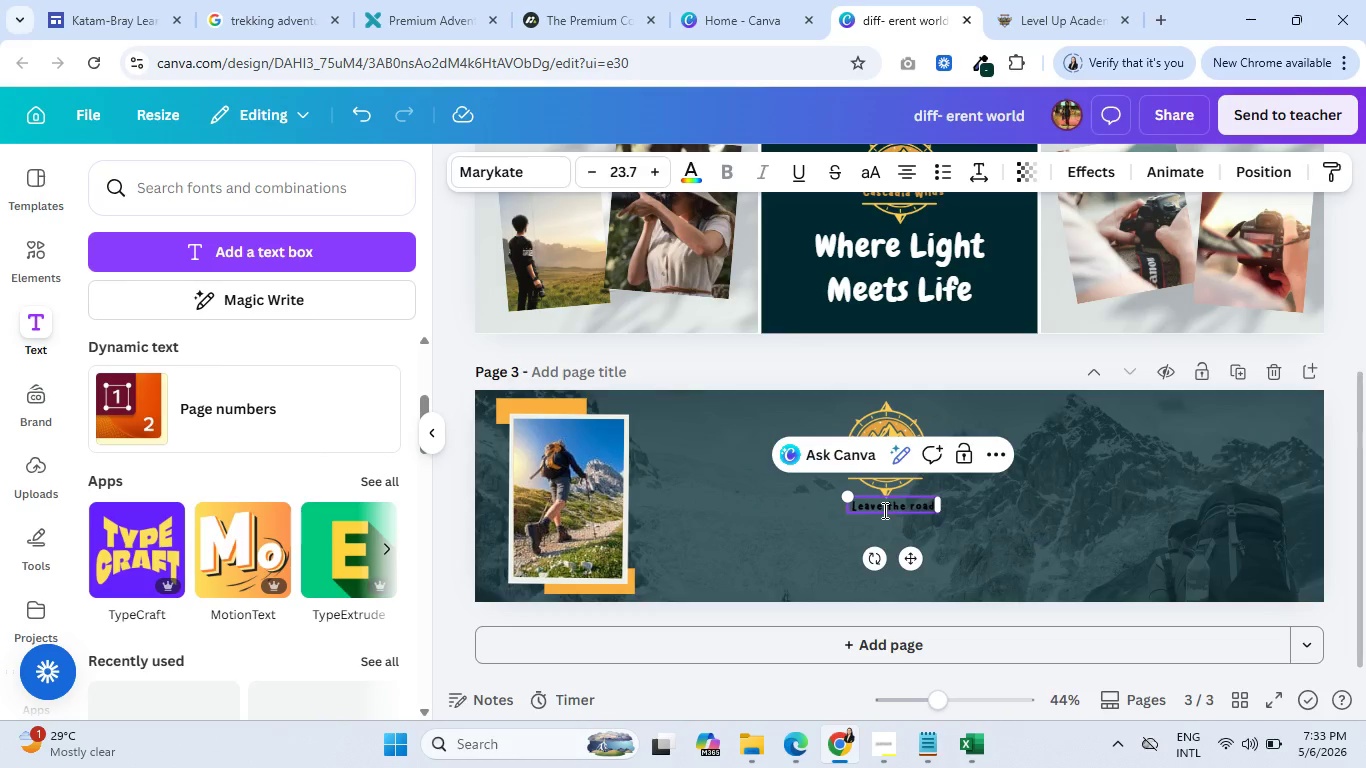 
type(, take the trails)
 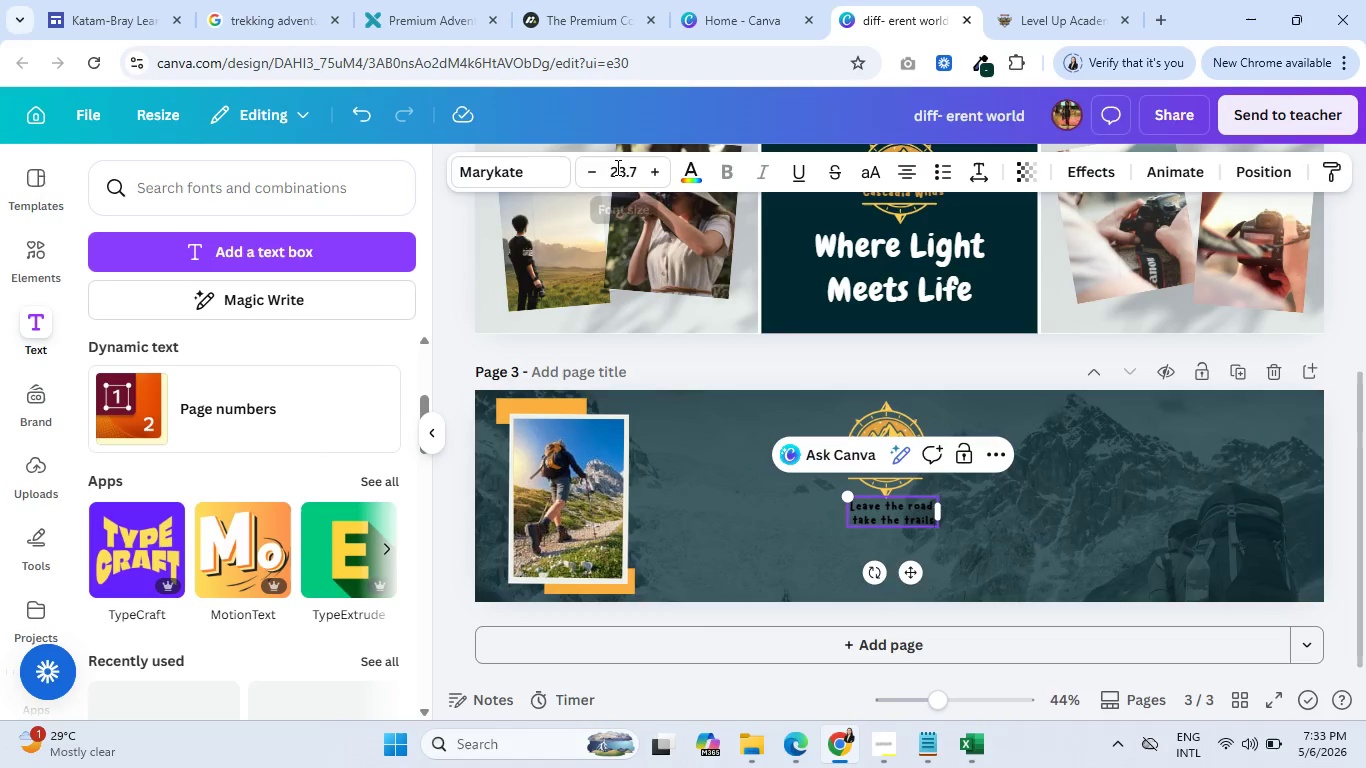 
double_click([655, 173])
 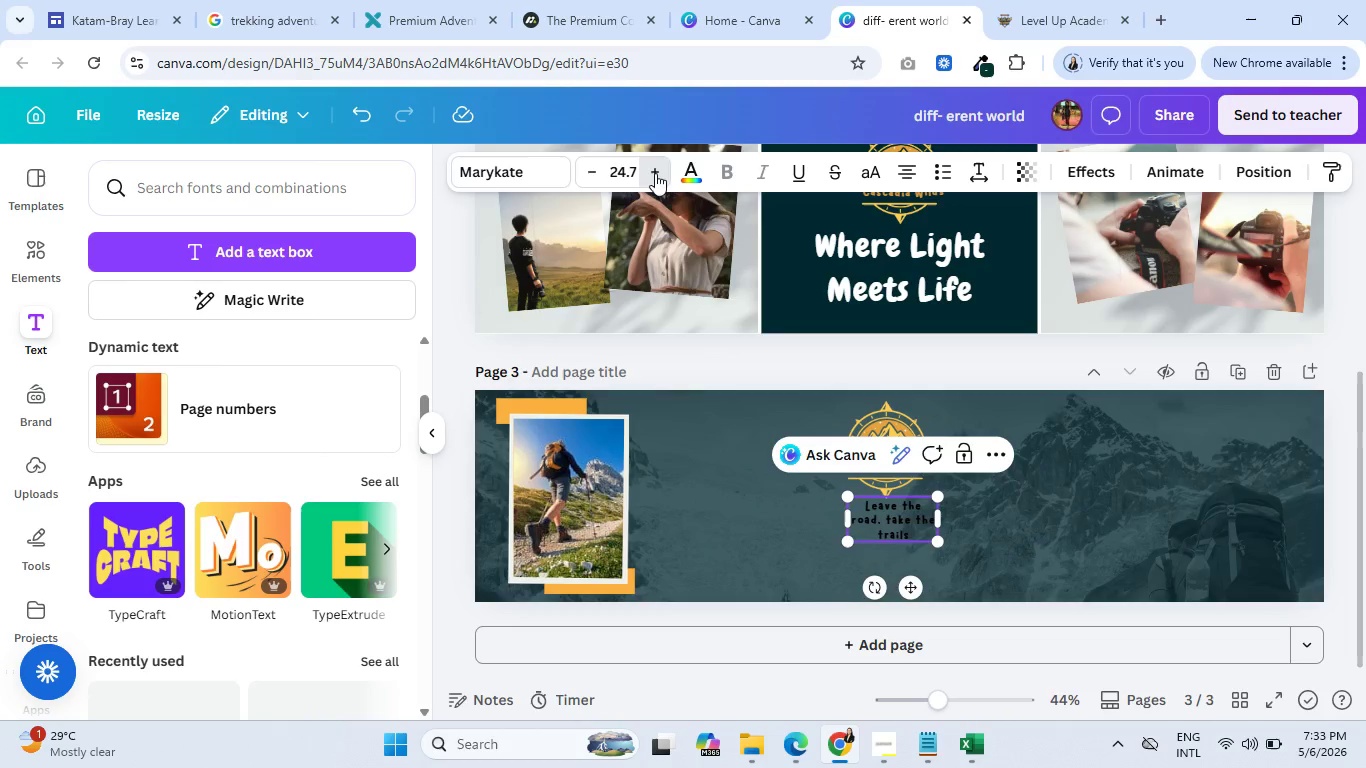 
triple_click([655, 173])
 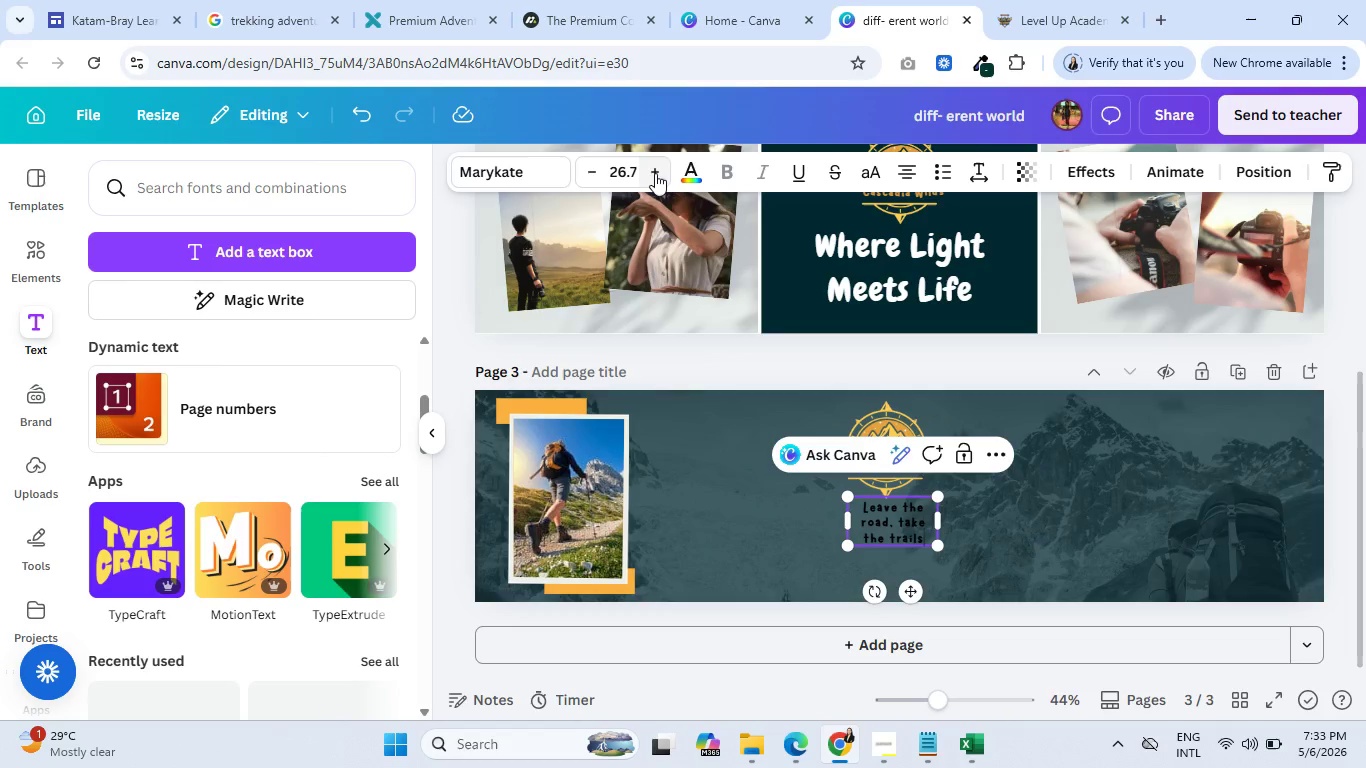 
triple_click([655, 173])
 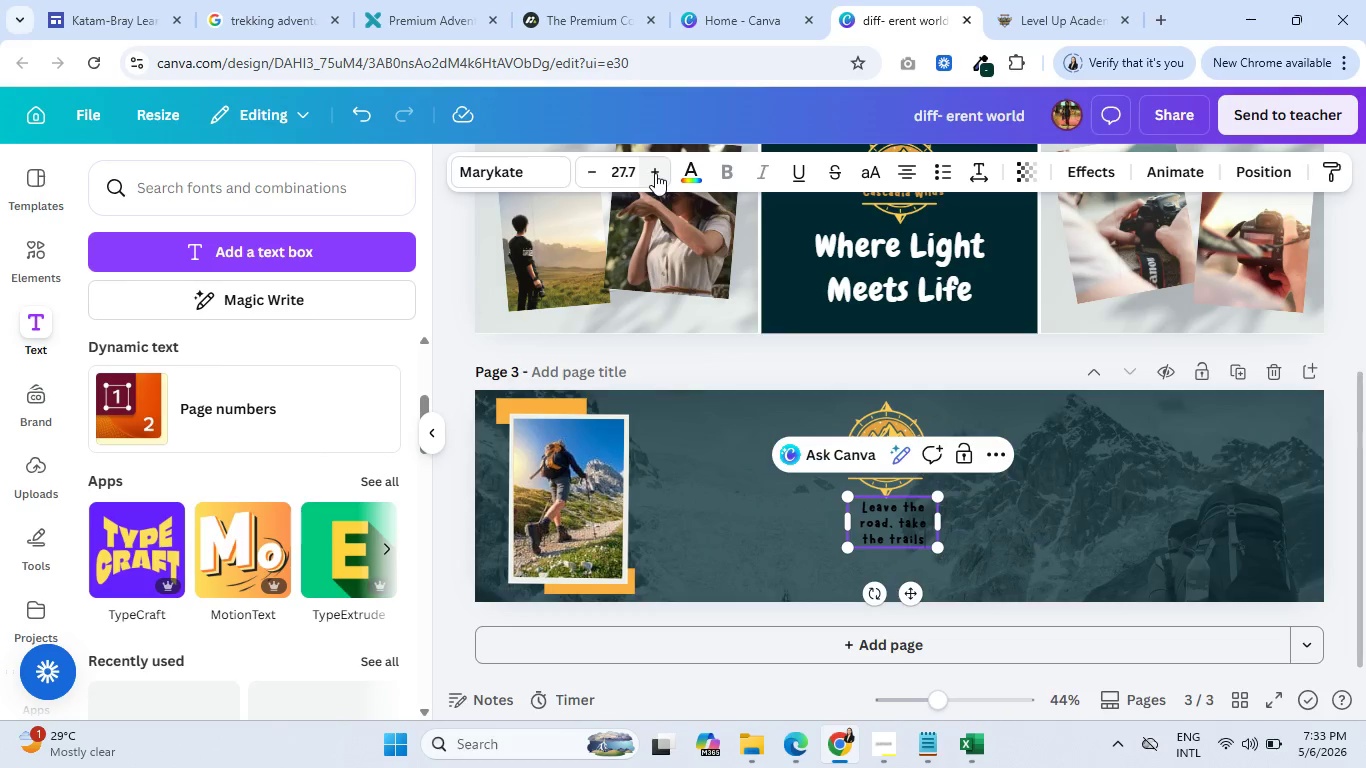 
triple_click([655, 173])
 